 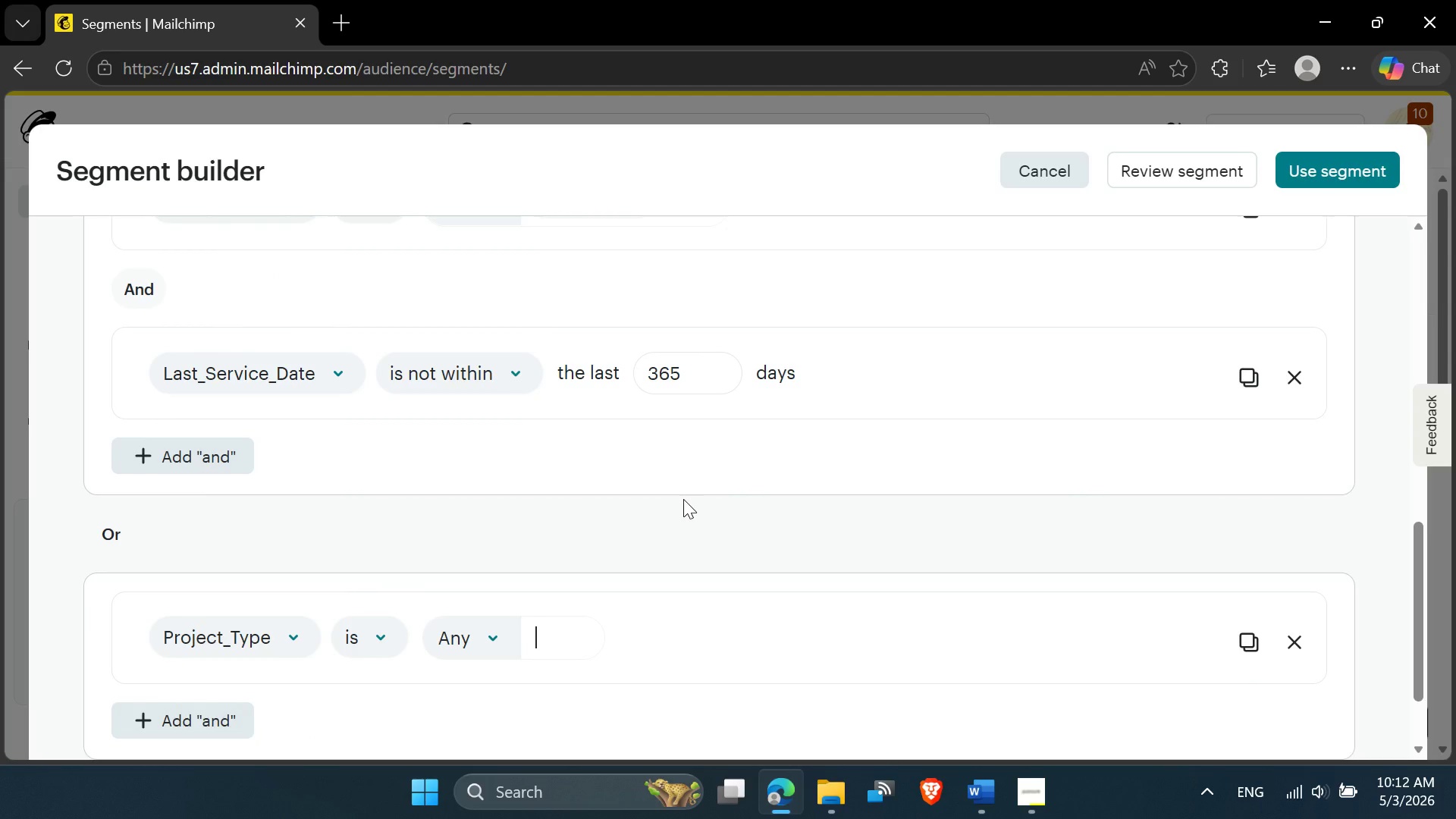 
key(Control+V)
 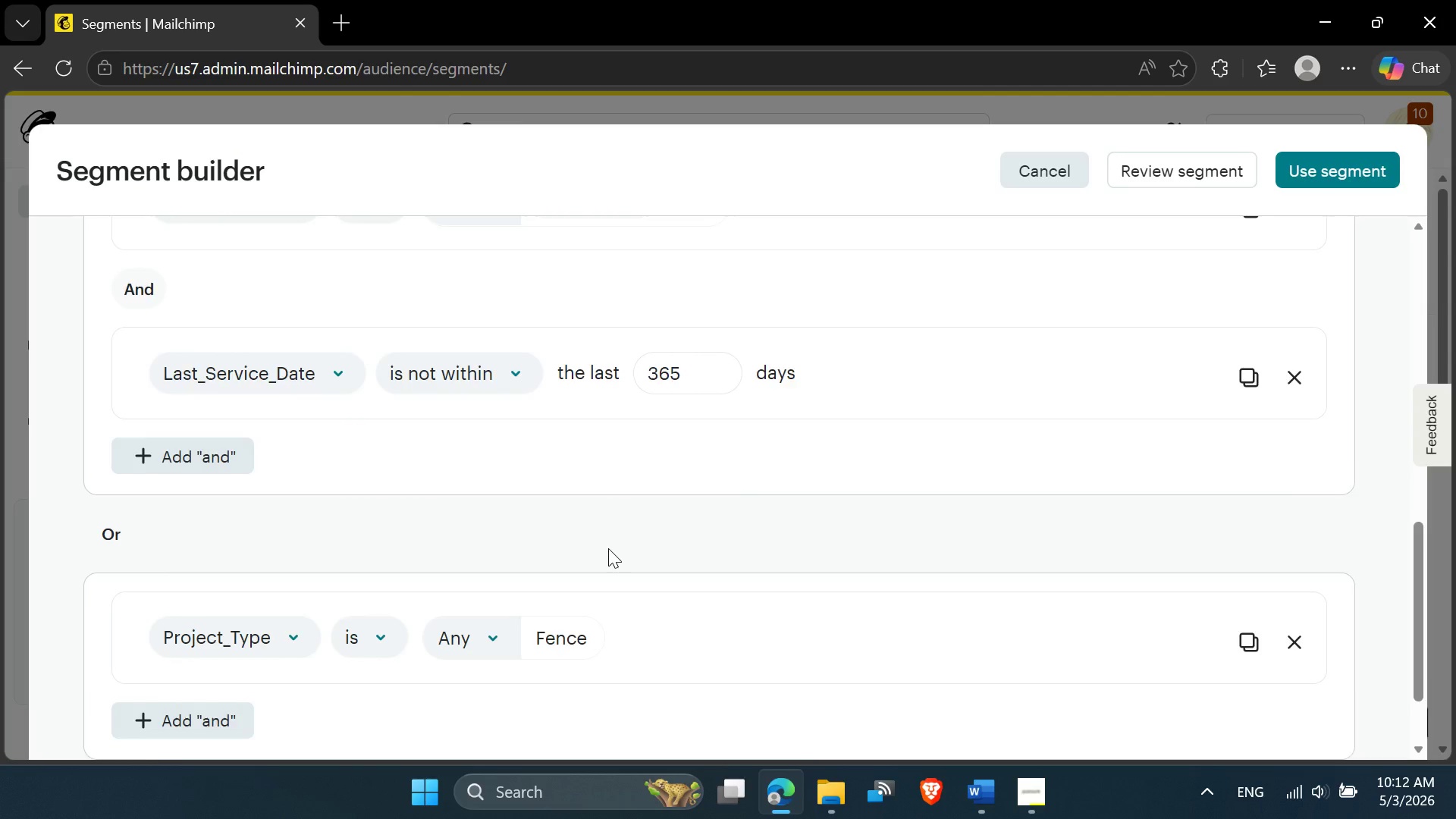 
scroll: coordinate [608, 548], scroll_direction: down, amount: 2.0
 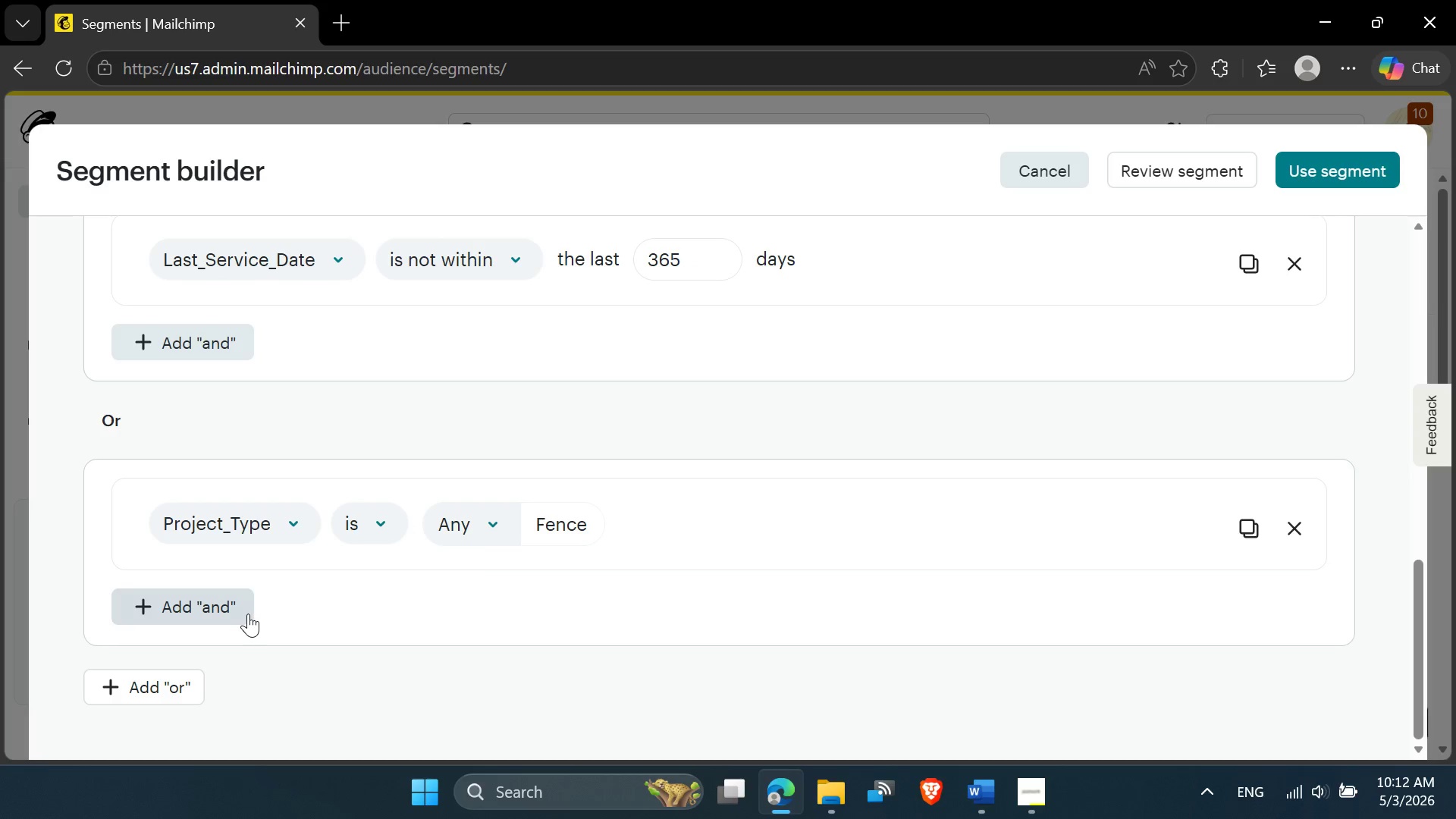 
left_click([224, 608])
 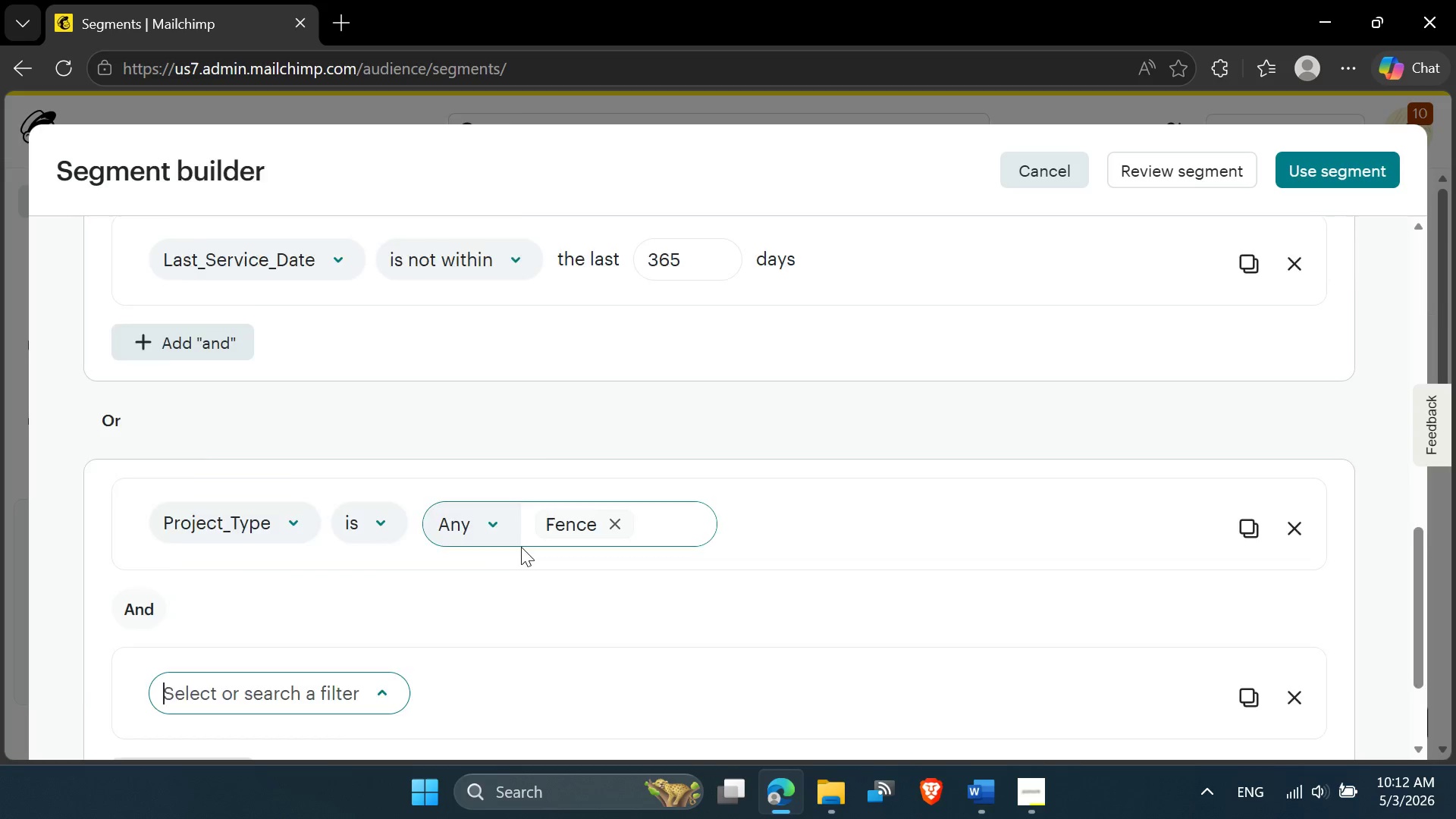 
scroll: coordinate [521, 550], scroll_direction: down, amount: 2.0
 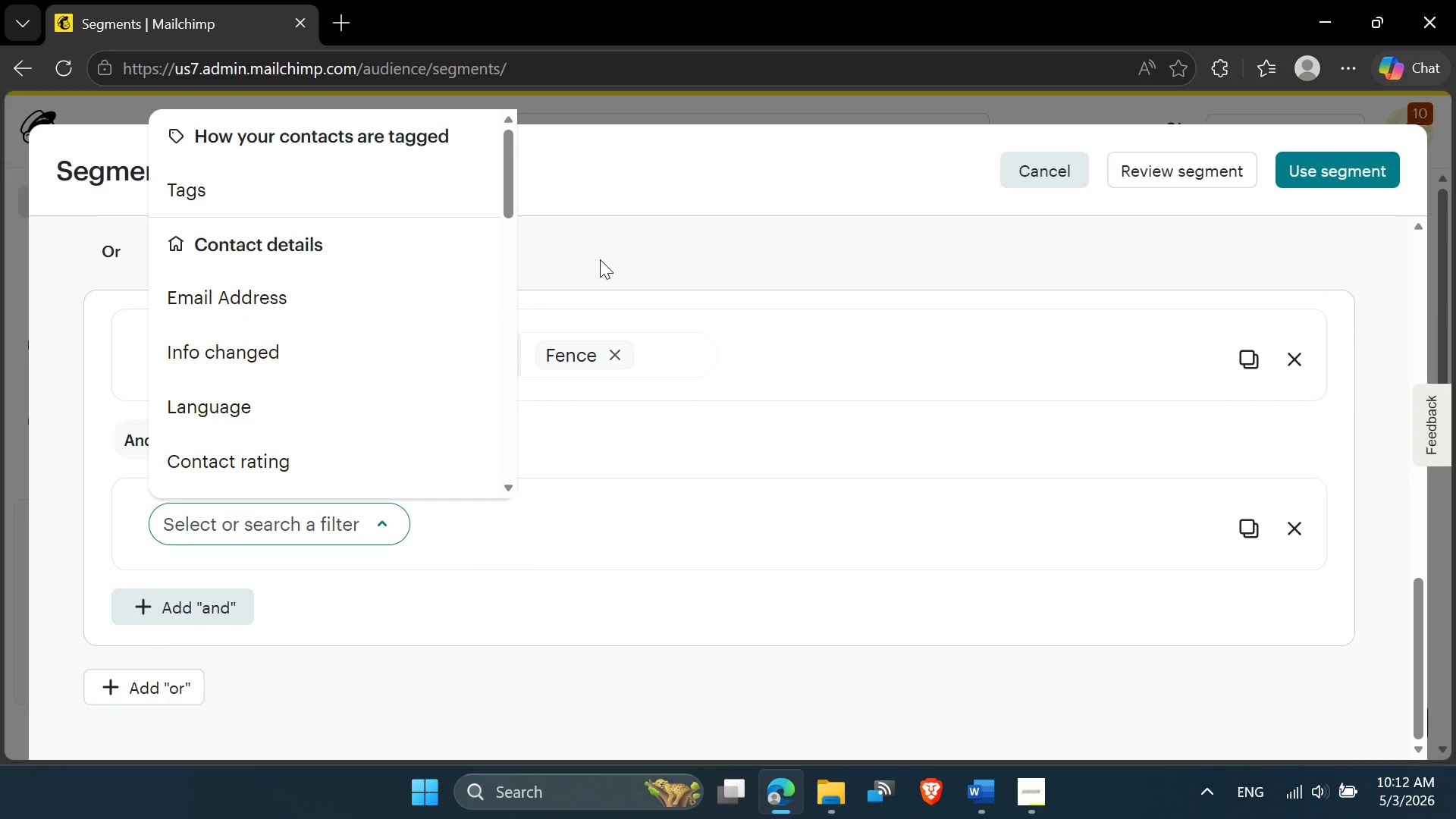 
wait(11.08)
 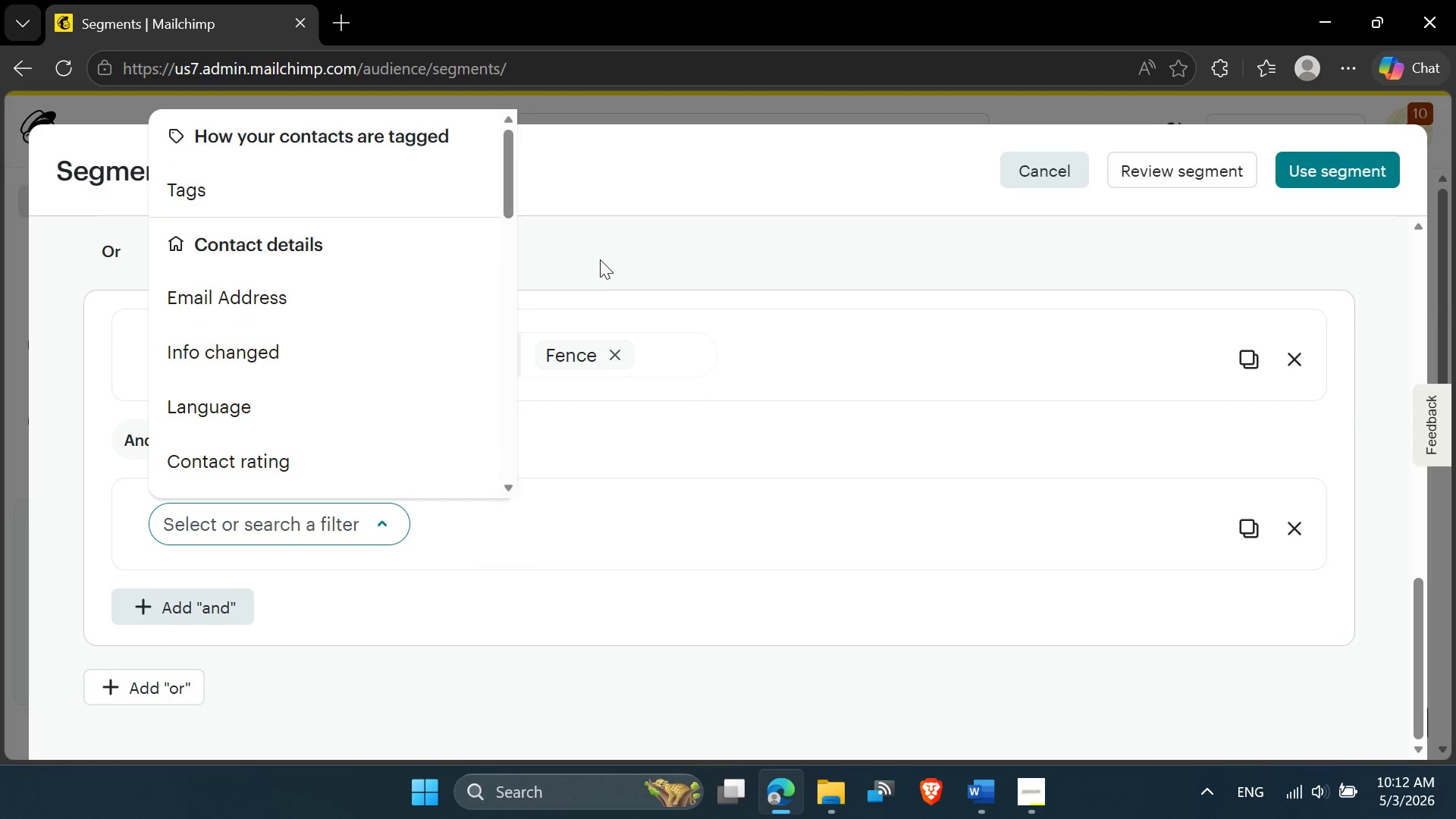 
left_click([600, 259])
 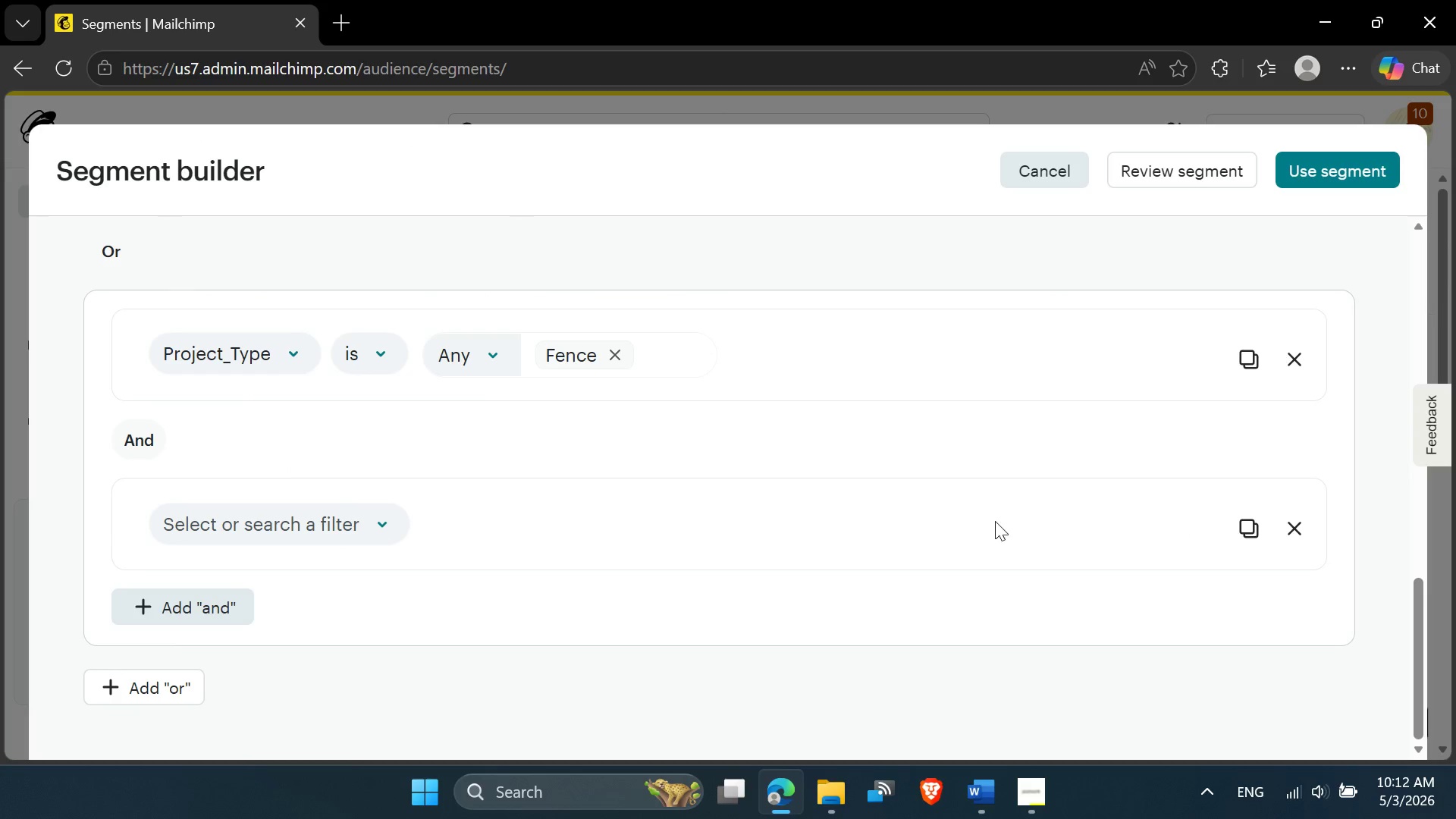 
scroll: coordinate [428, 482], scroll_direction: up, amount: 2.0
 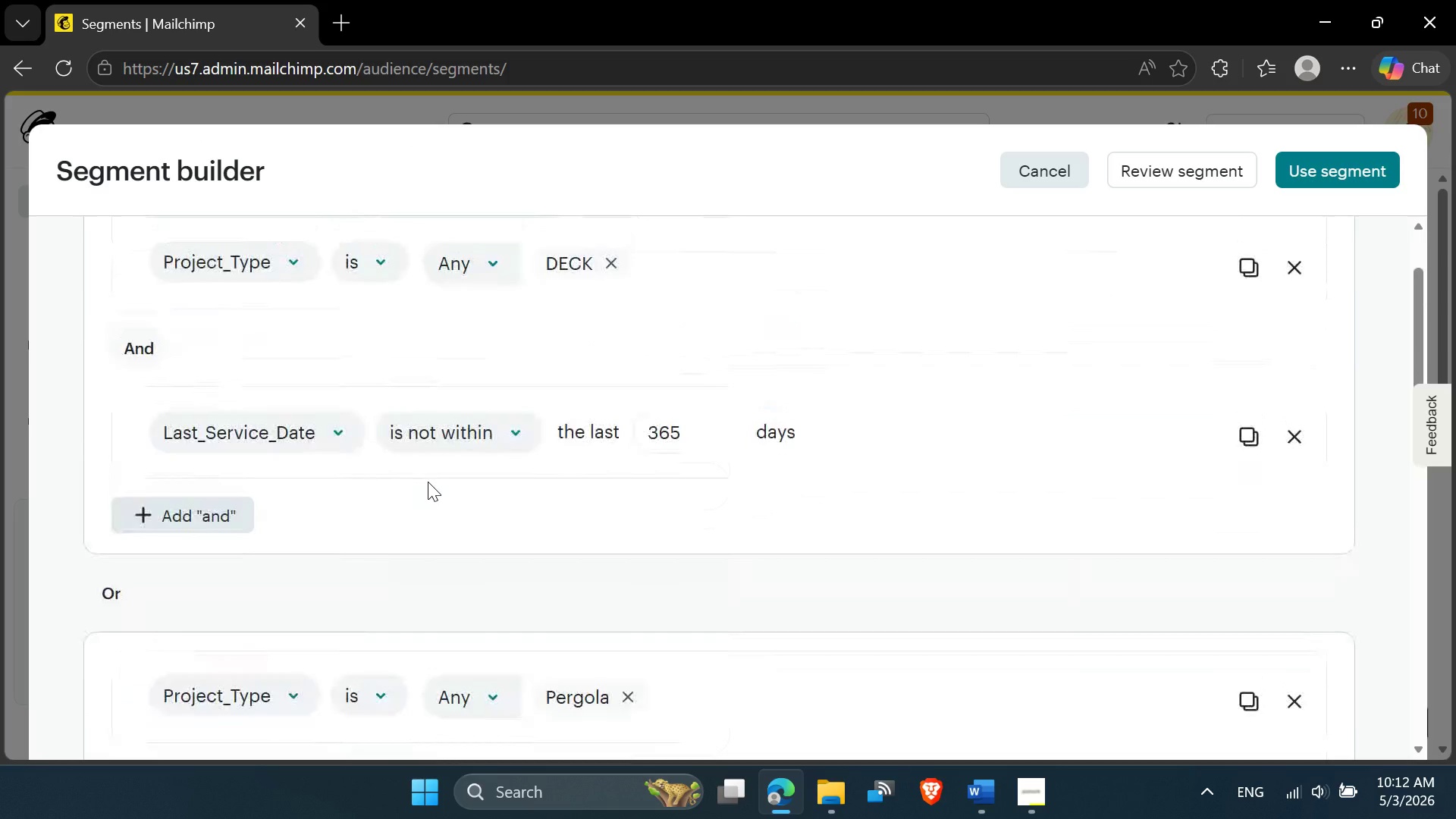 
scroll: coordinate [428, 482], scroll_direction: down, amount: 17.0
 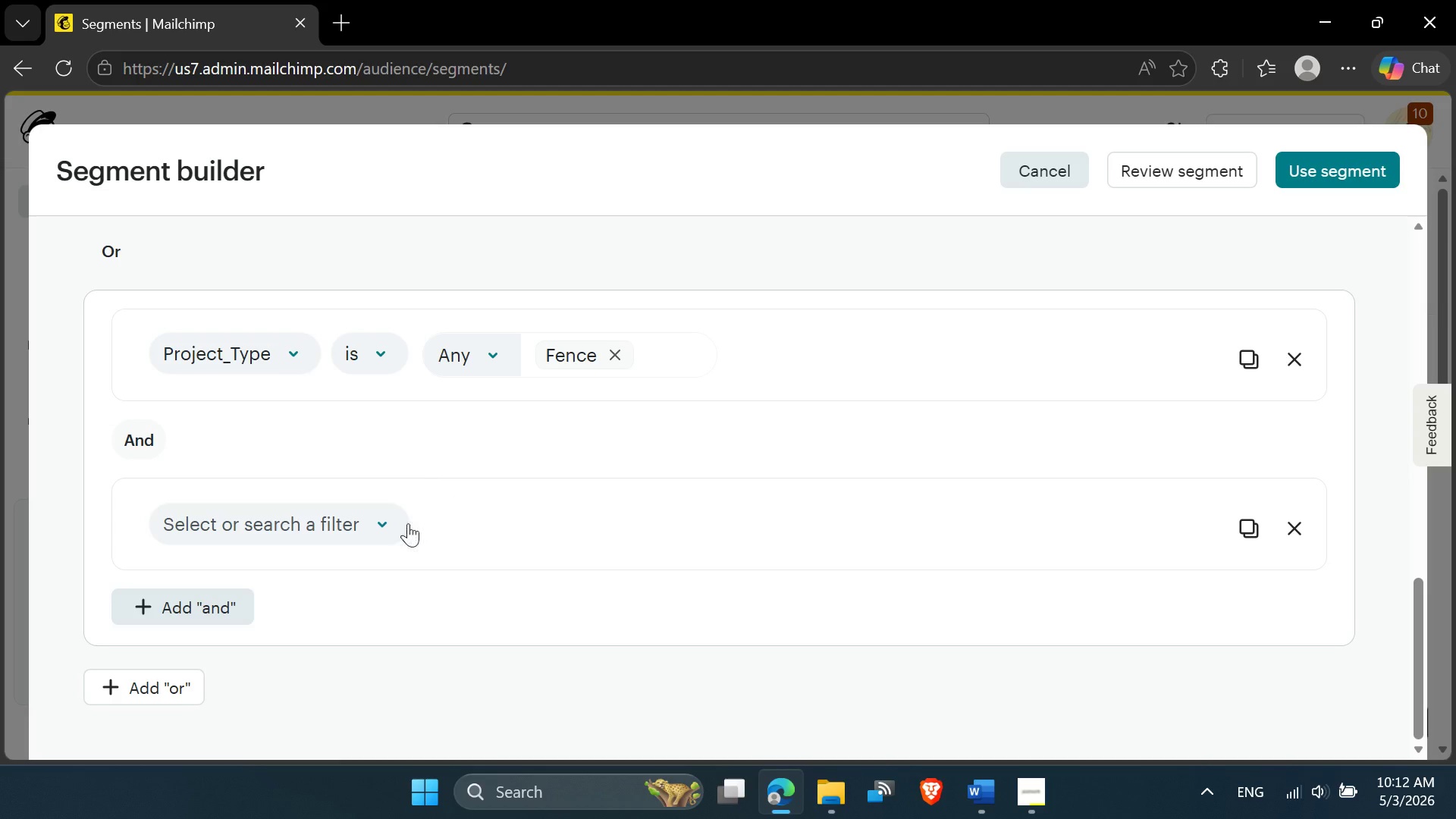 
left_click([385, 529])
 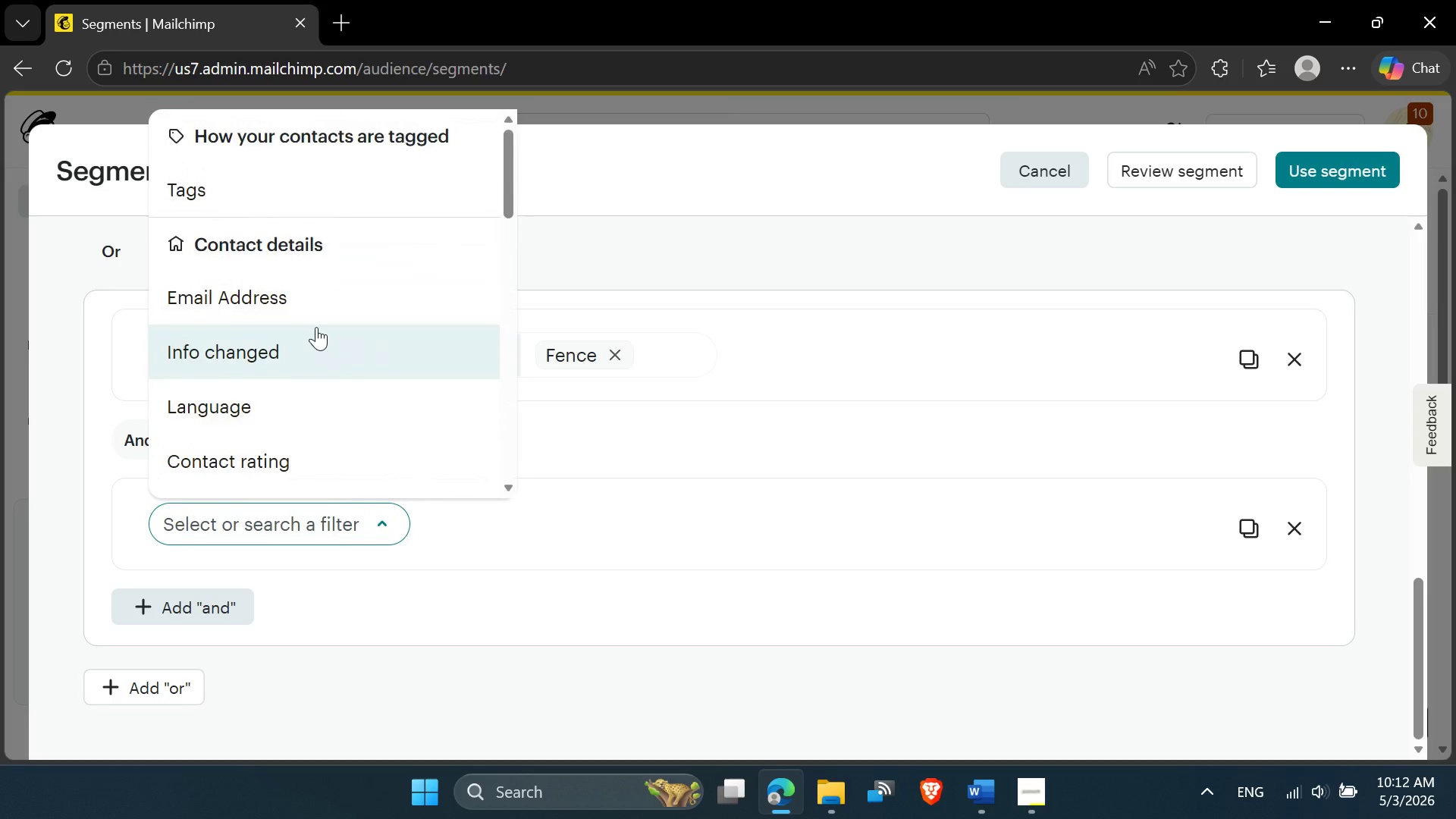 
scroll: coordinate [327, 397], scroll_direction: down, amount: 5.0
 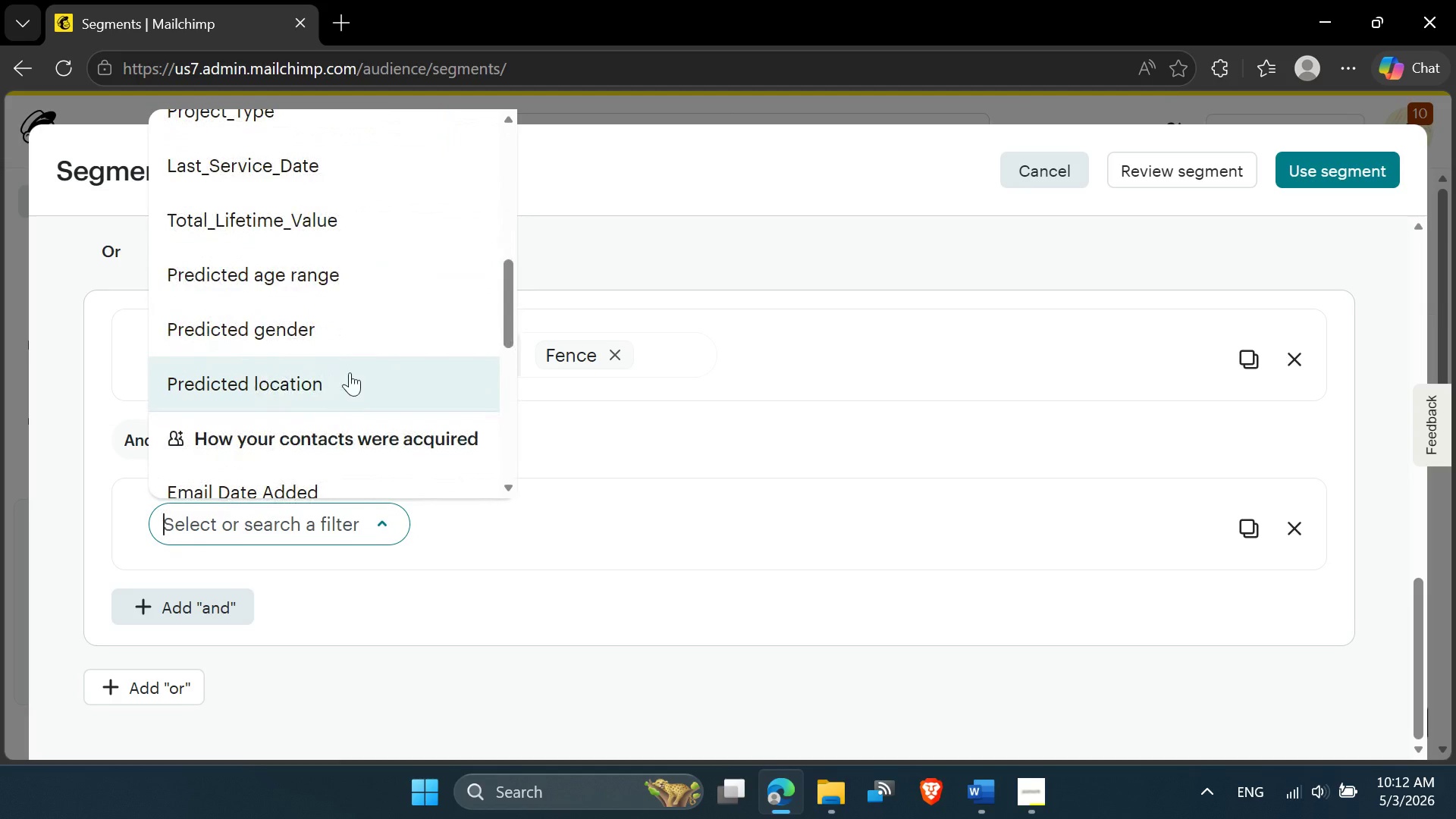 
scroll: coordinate [350, 372], scroll_direction: up, amount: 1.0
 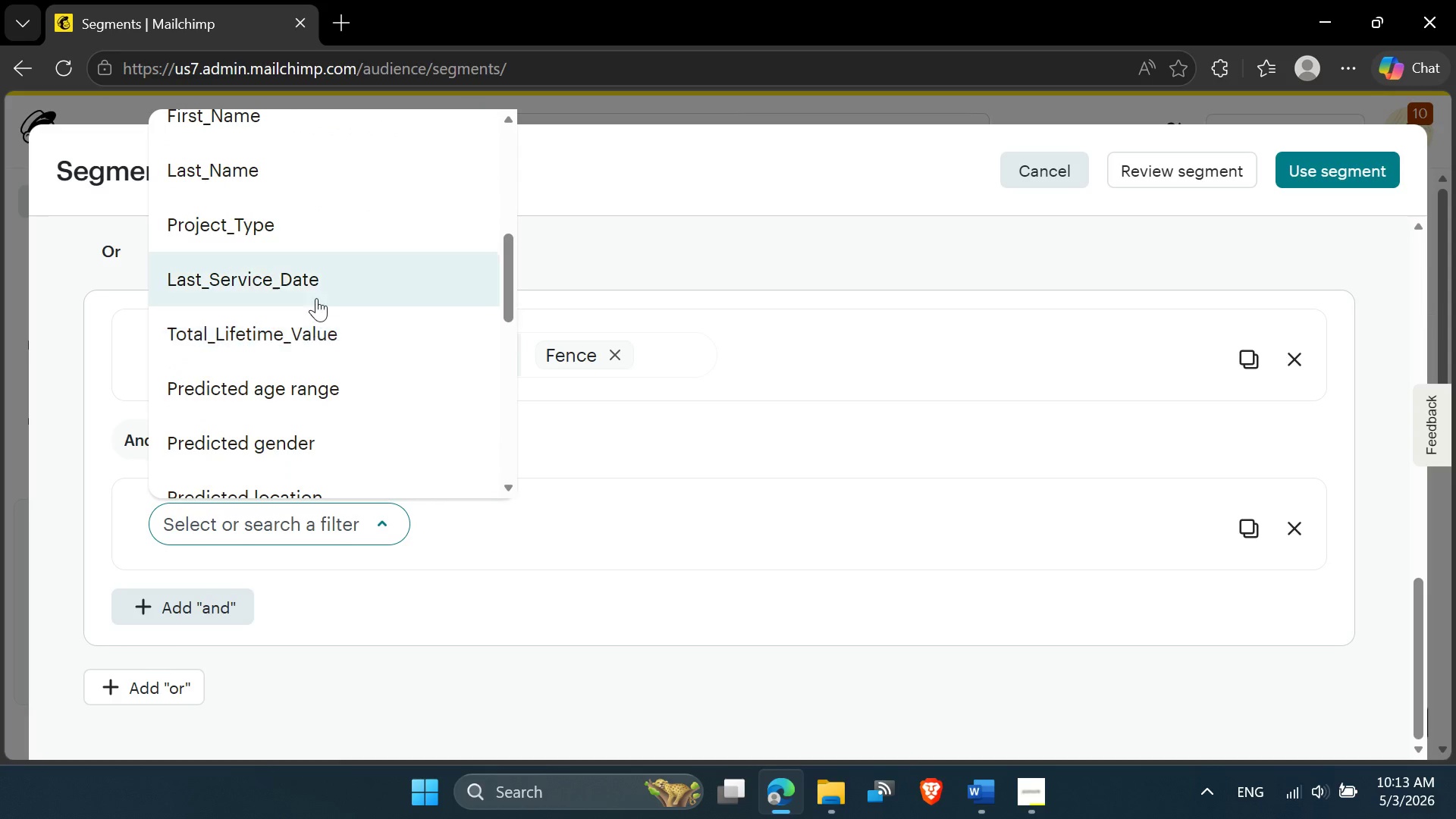 
left_click([317, 289])
 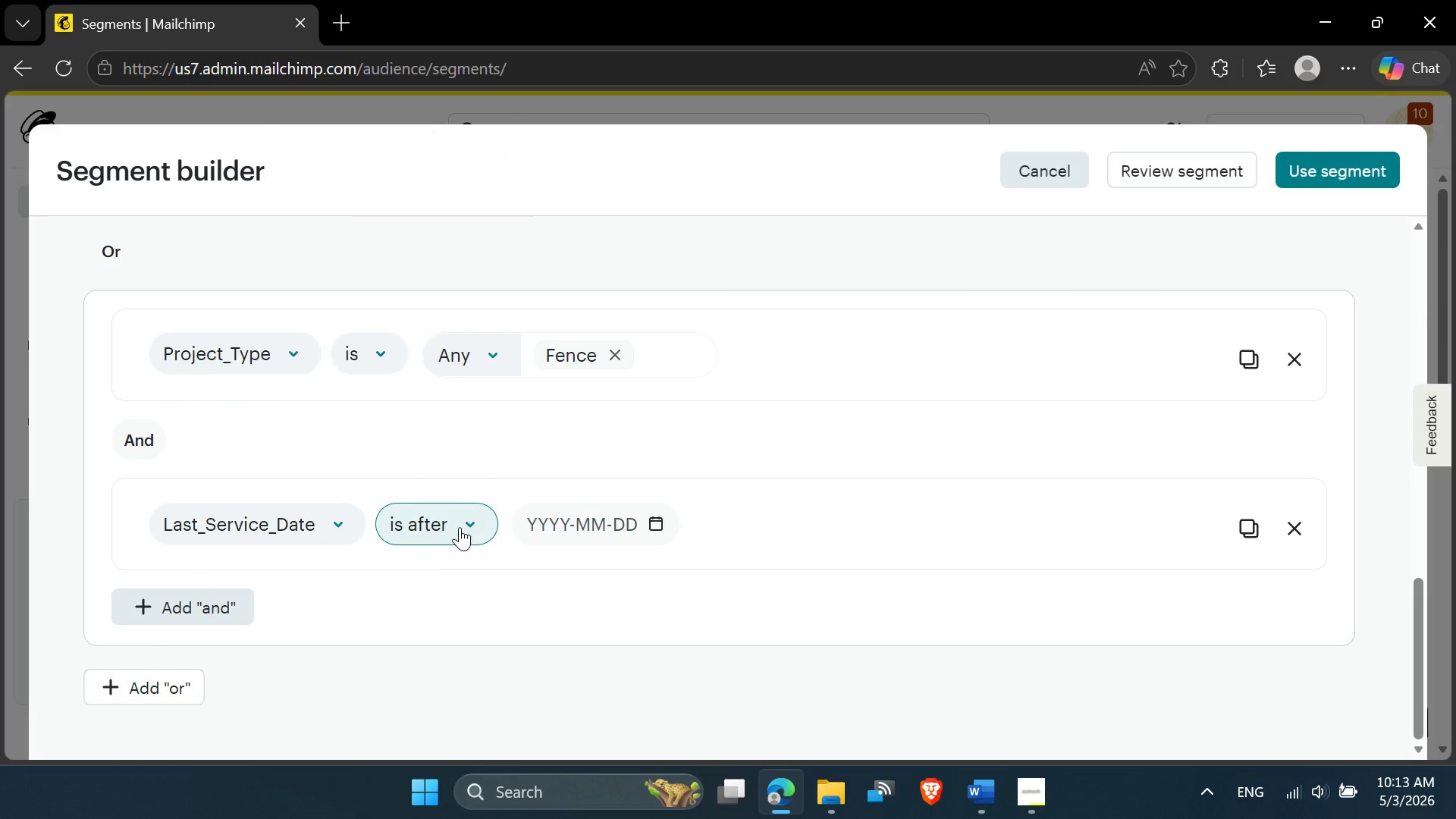 
left_click([467, 526])
 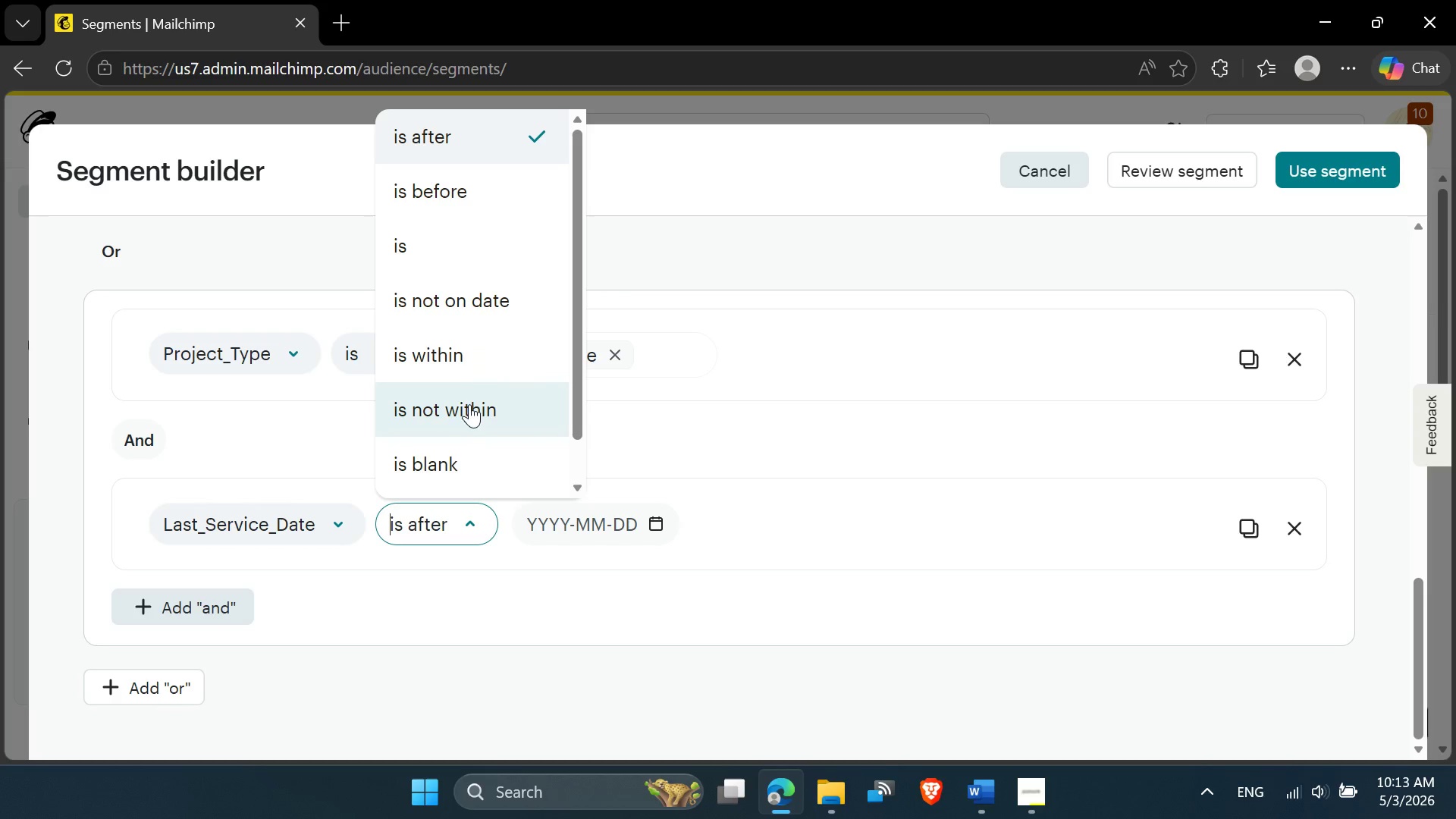 
left_click([467, 410])
 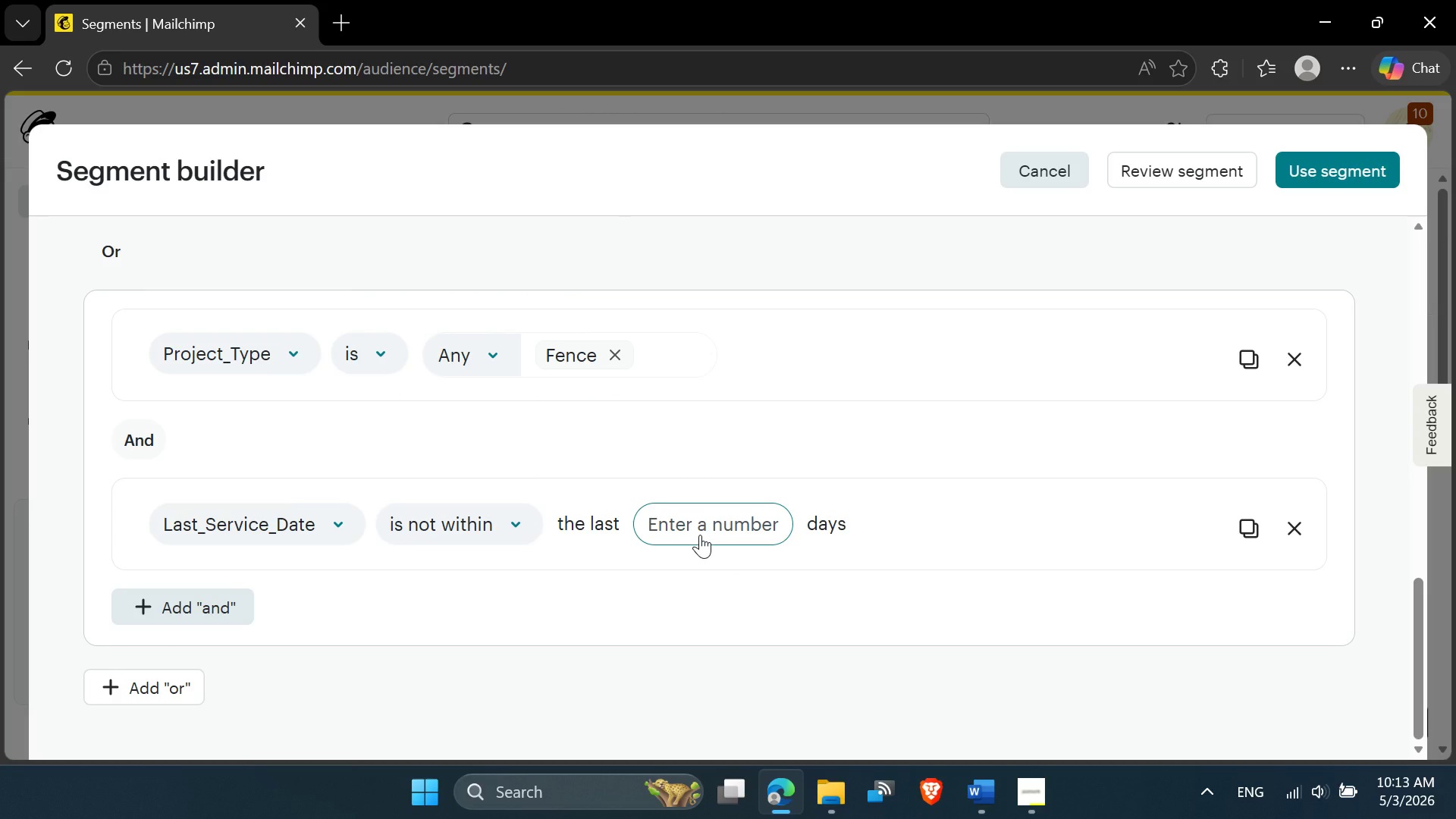 
left_click([702, 532])
 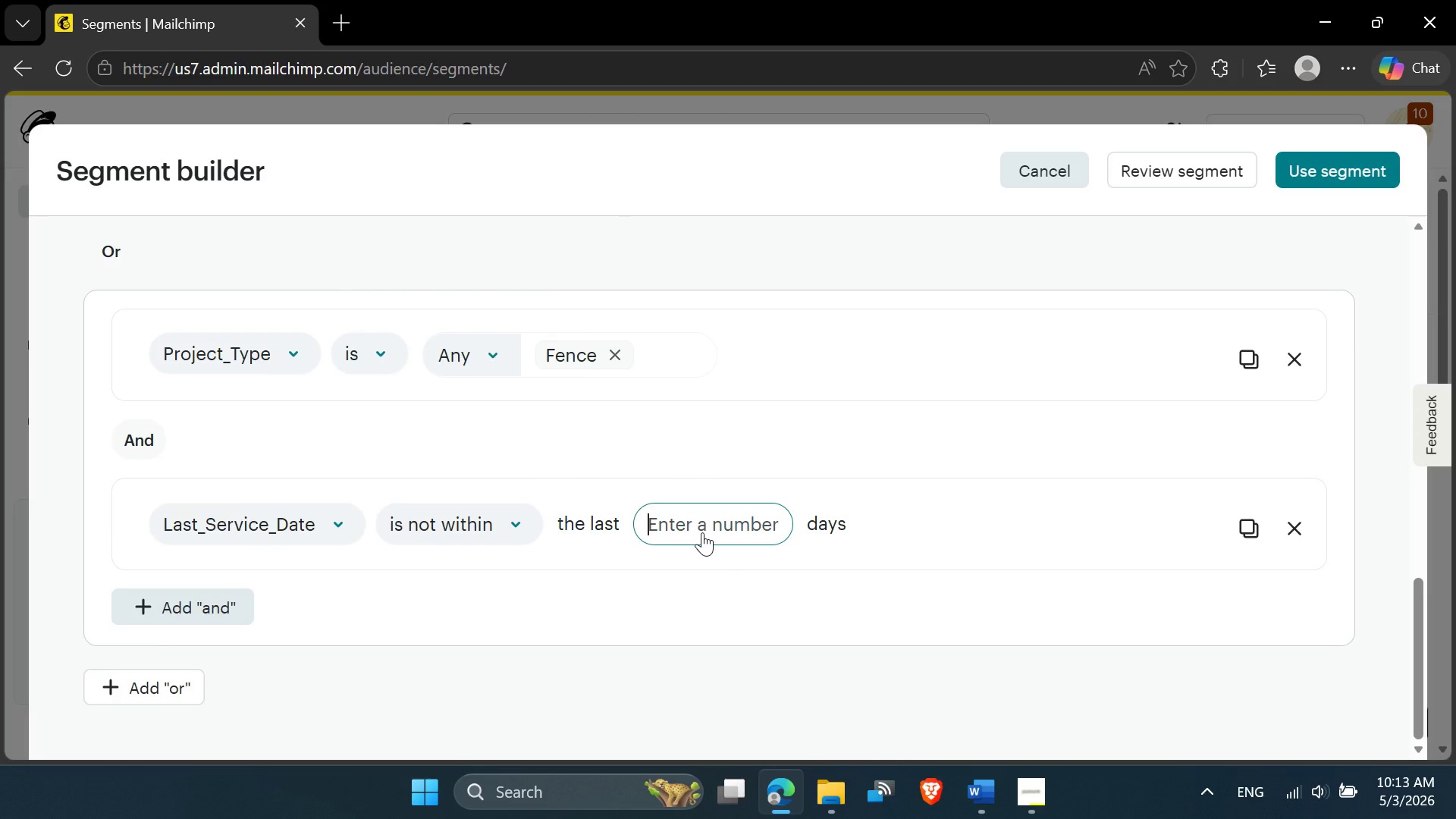 
type(365)
 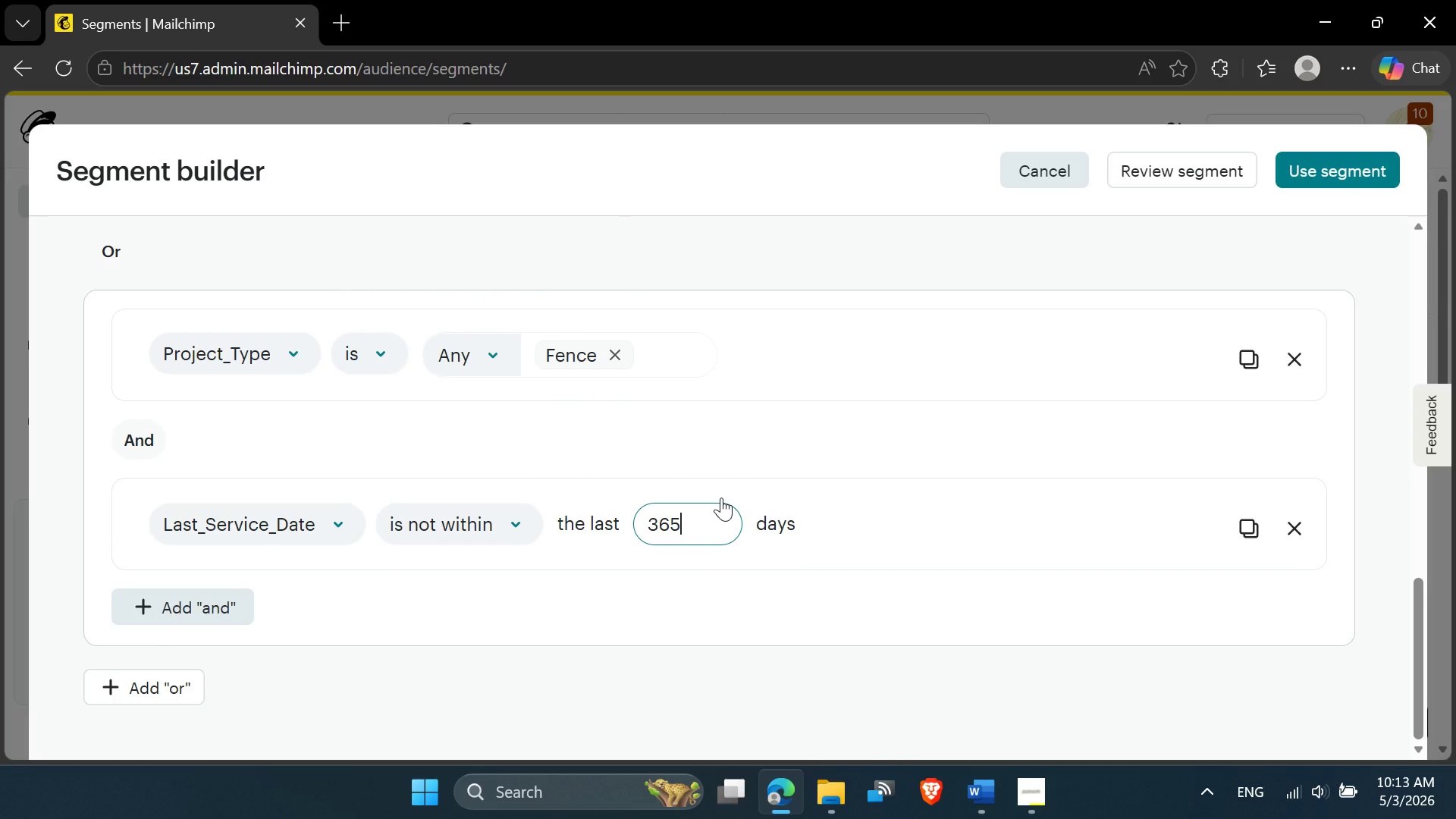 
left_click([708, 467])
 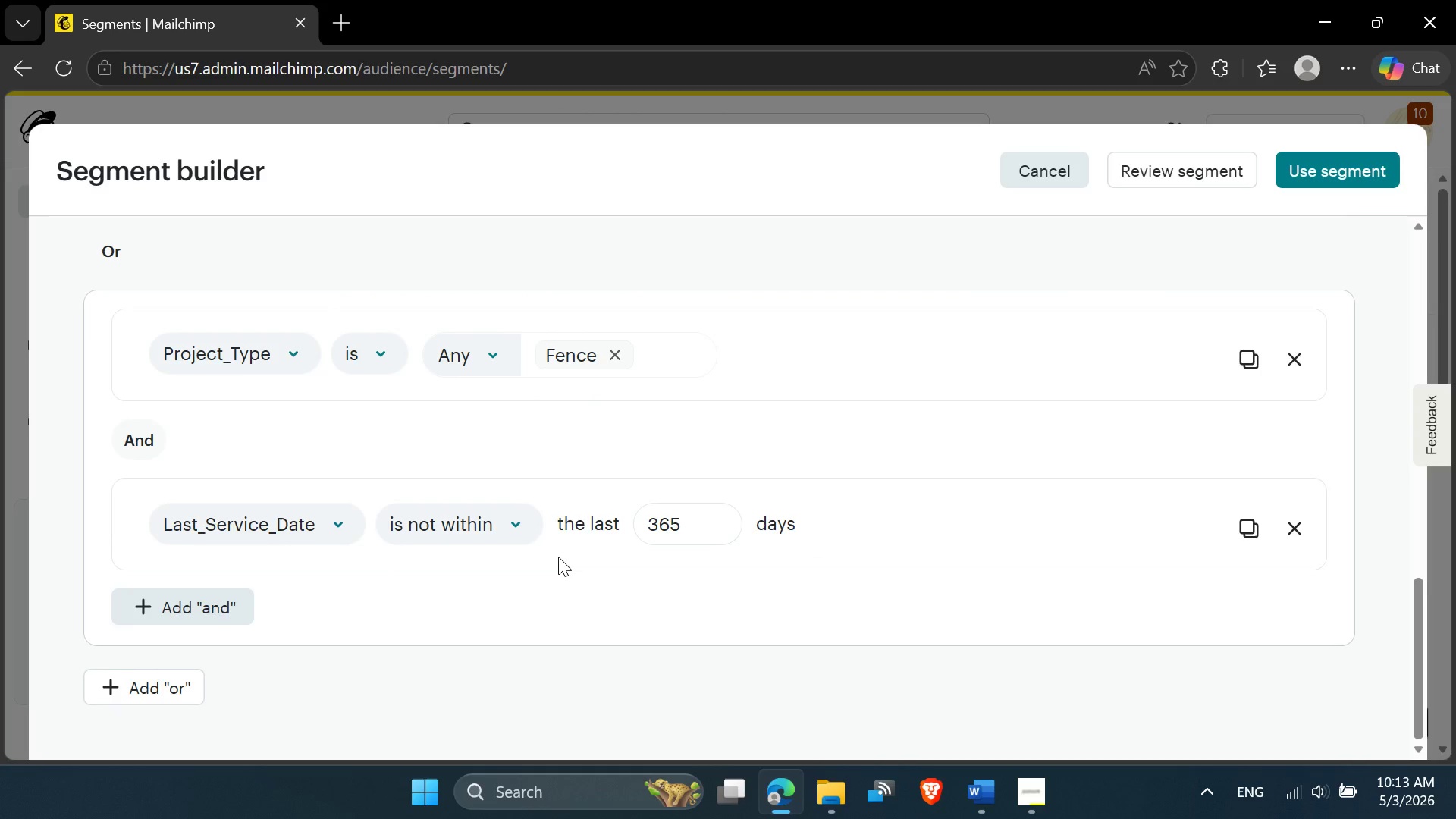 
scroll: coordinate [558, 557], scroll_direction: up, amount: 3.0
 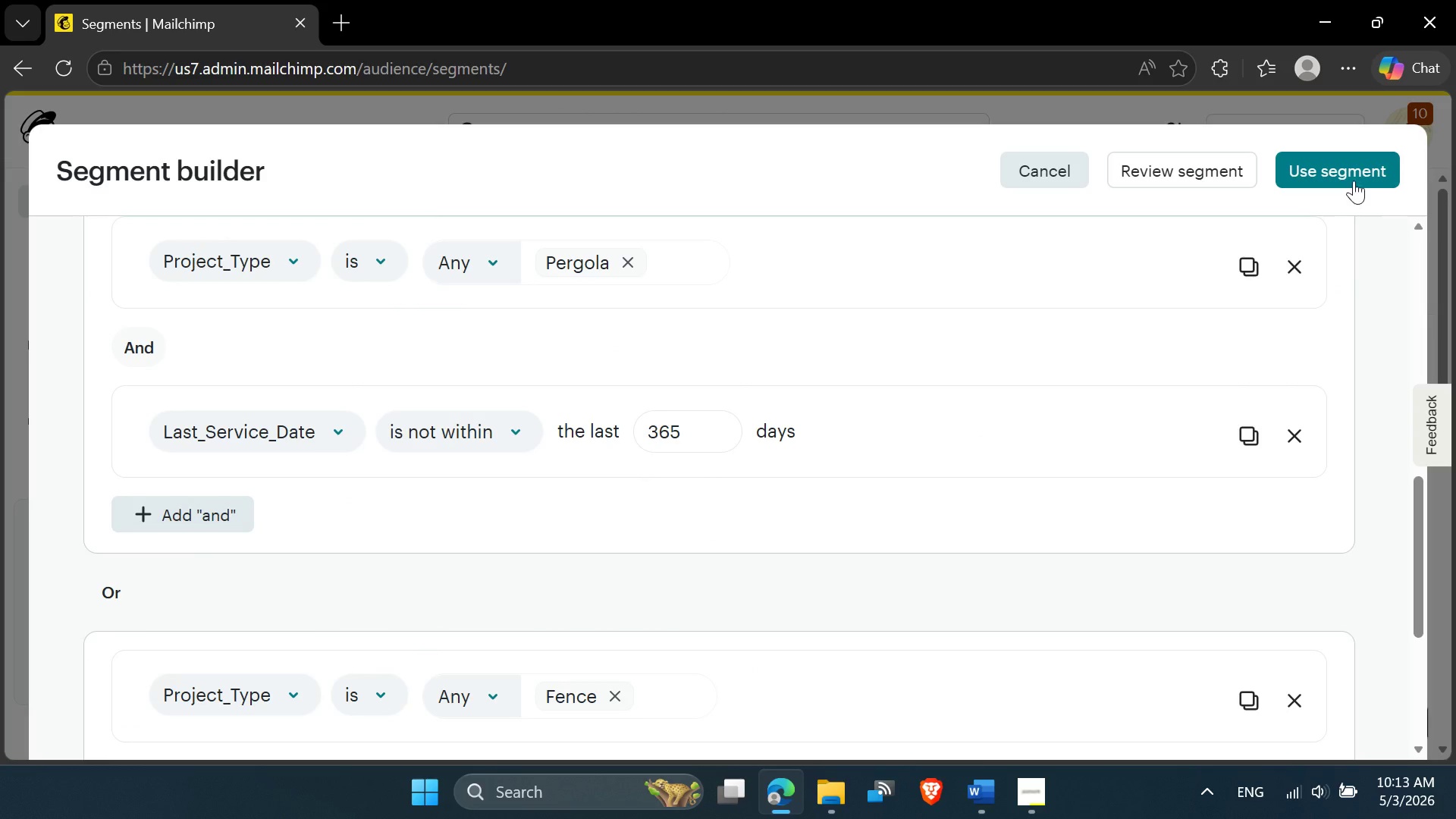 
left_click([1353, 179])
 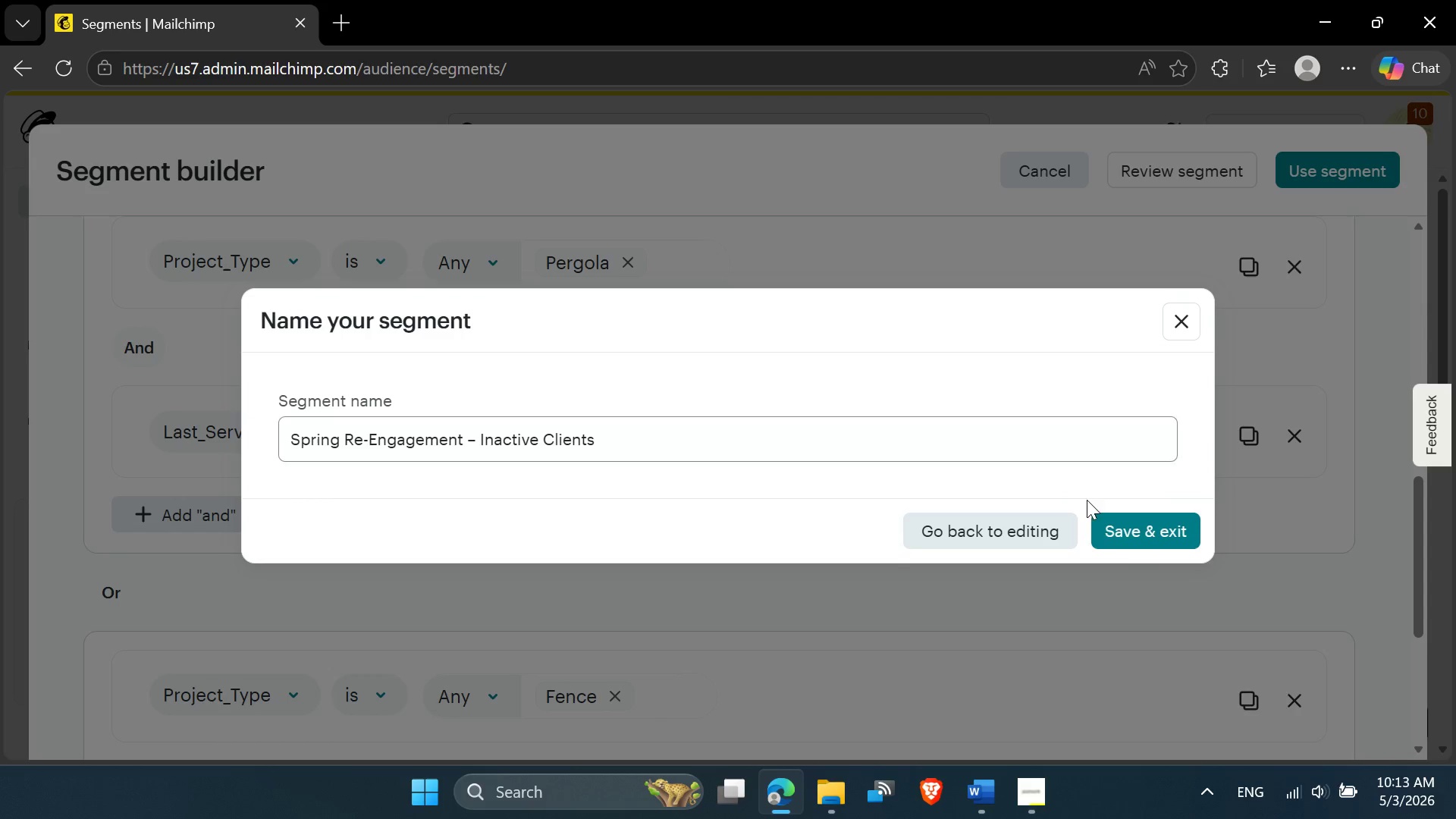 
left_click([1126, 531])
 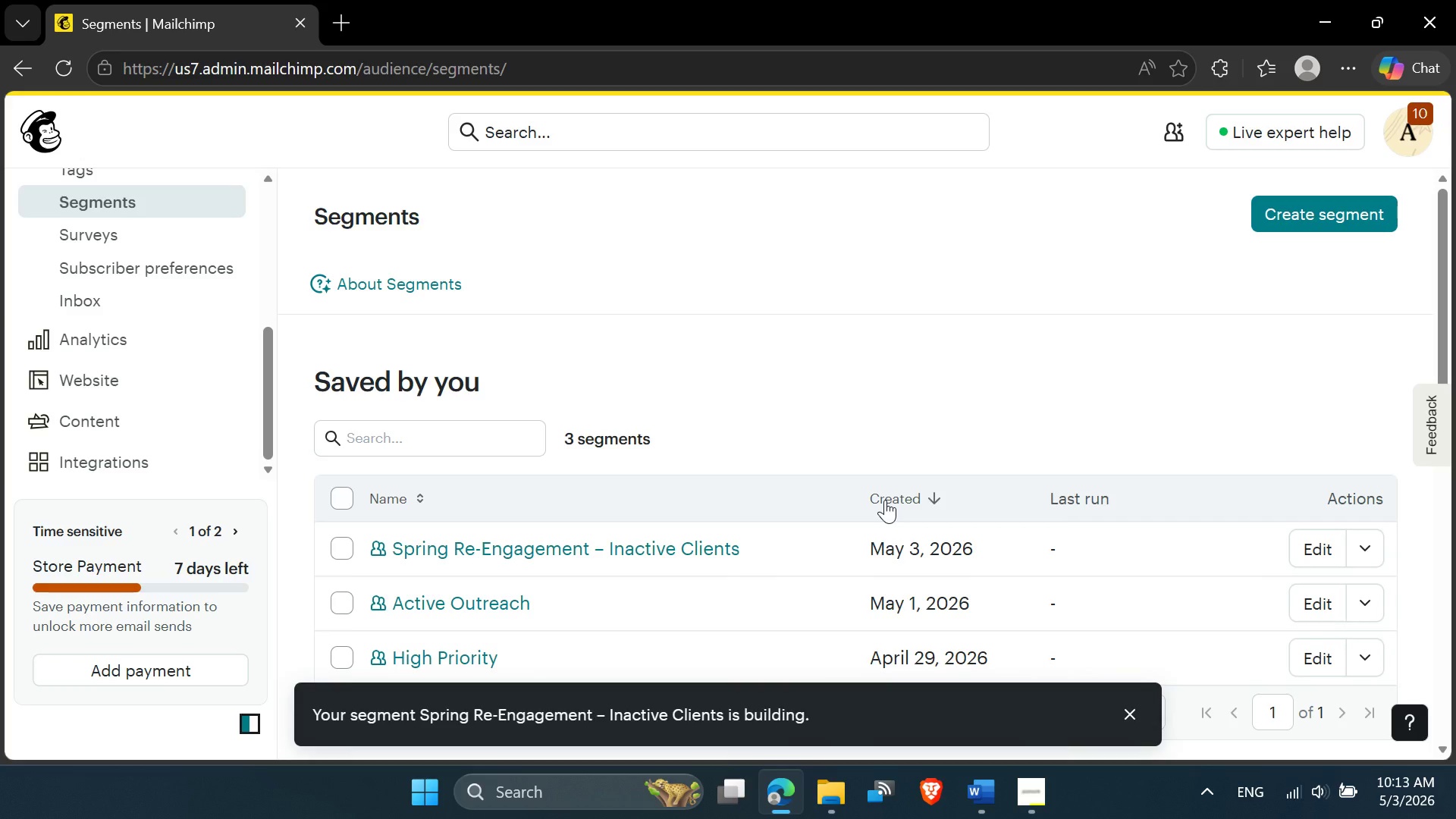 
scroll: coordinate [885, 500], scroll_direction: down, amount: 1.0
 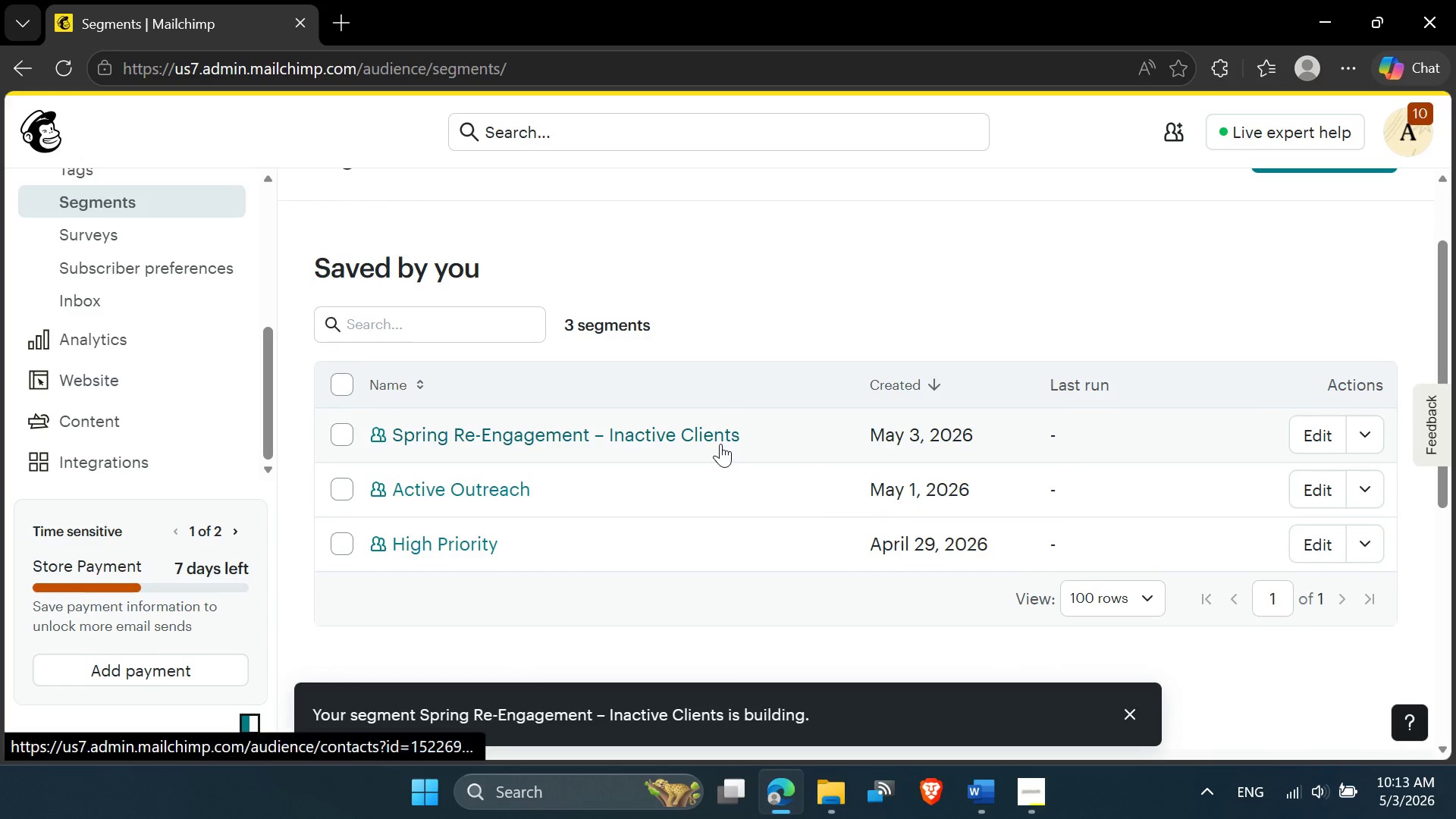 
left_click([706, 435])
 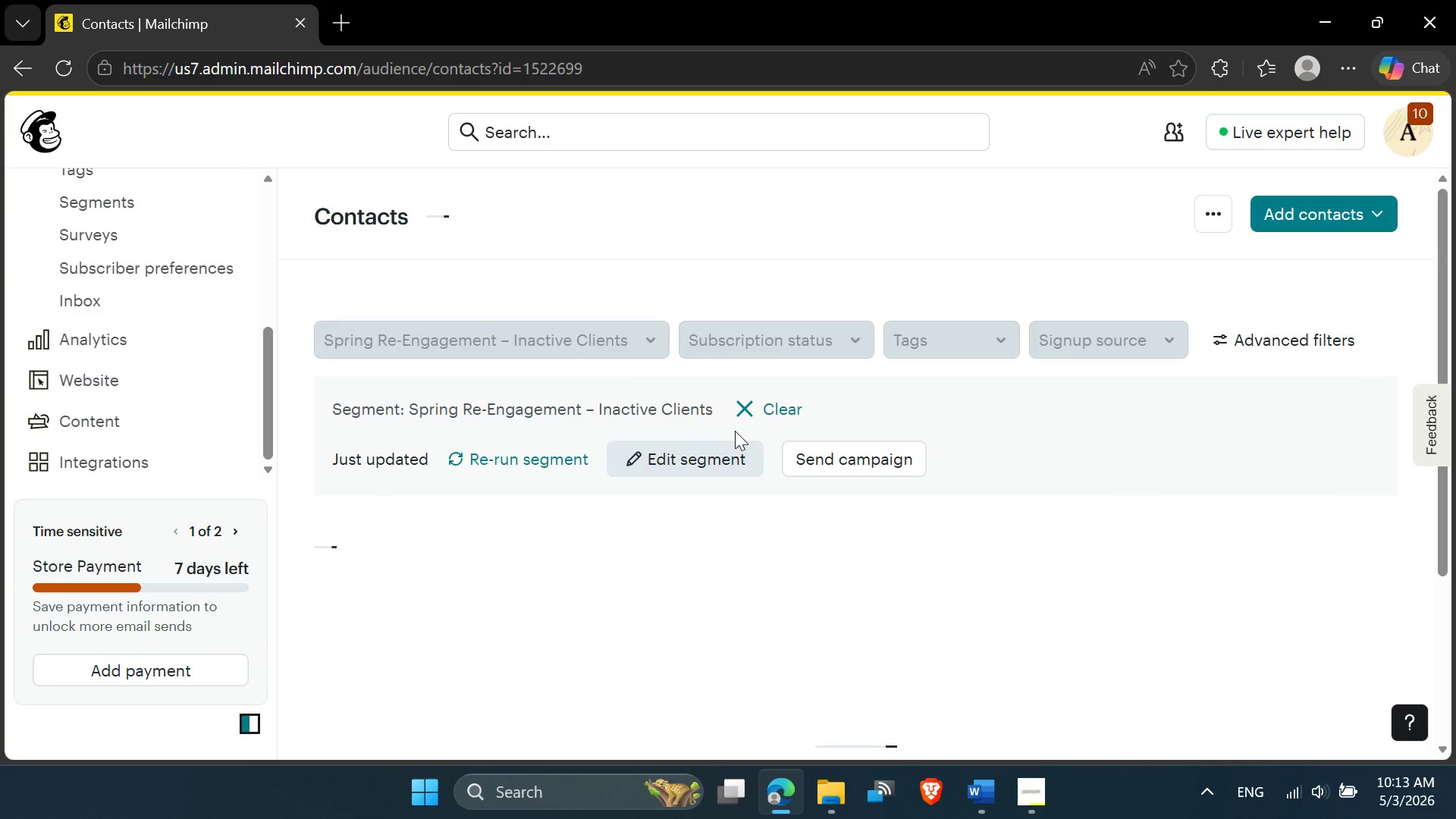 
scroll: coordinate [736, 431], scroll_direction: down, amount: 2.0
 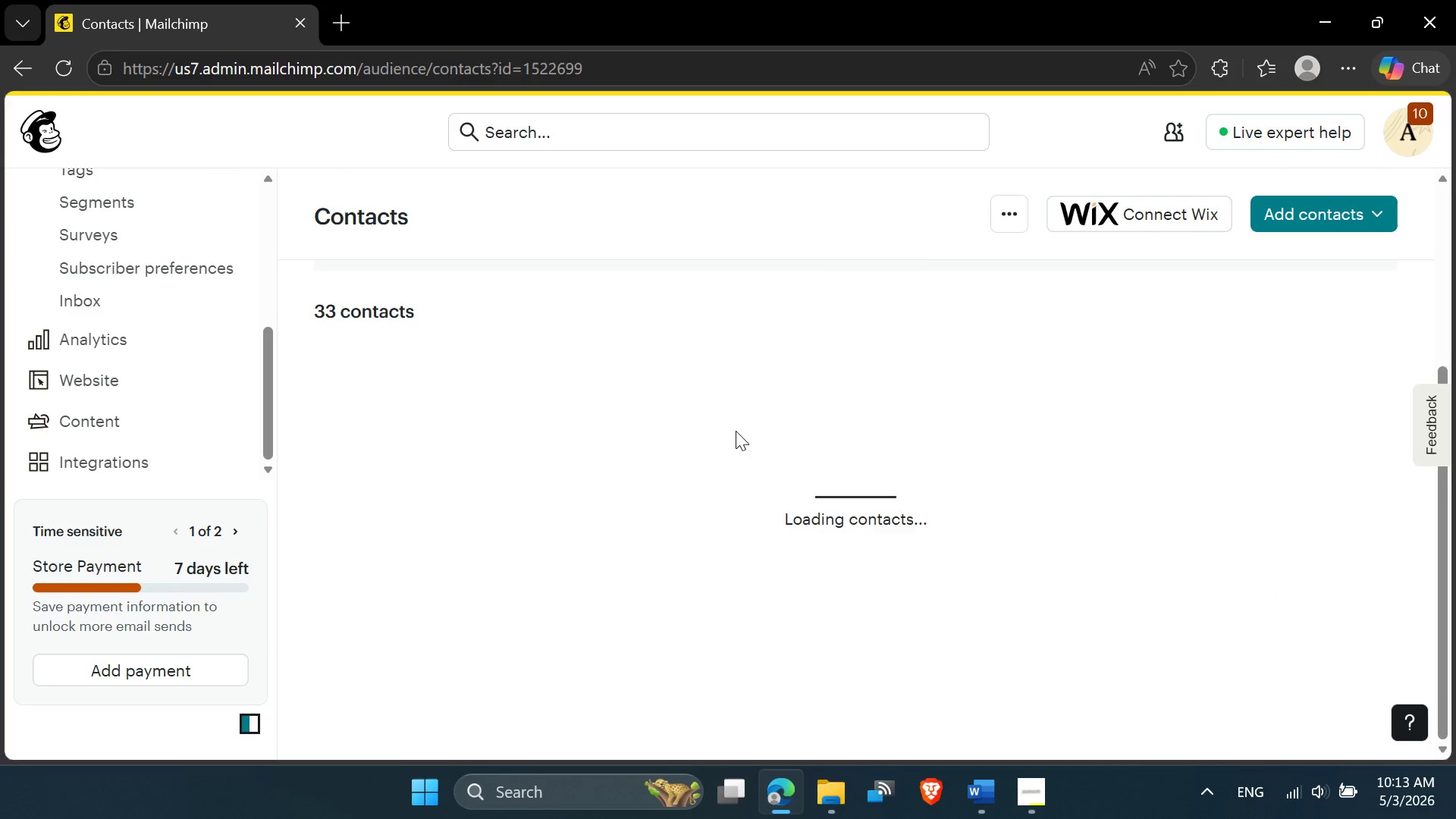 
scroll: coordinate [736, 431], scroll_direction: up, amount: 1.0
 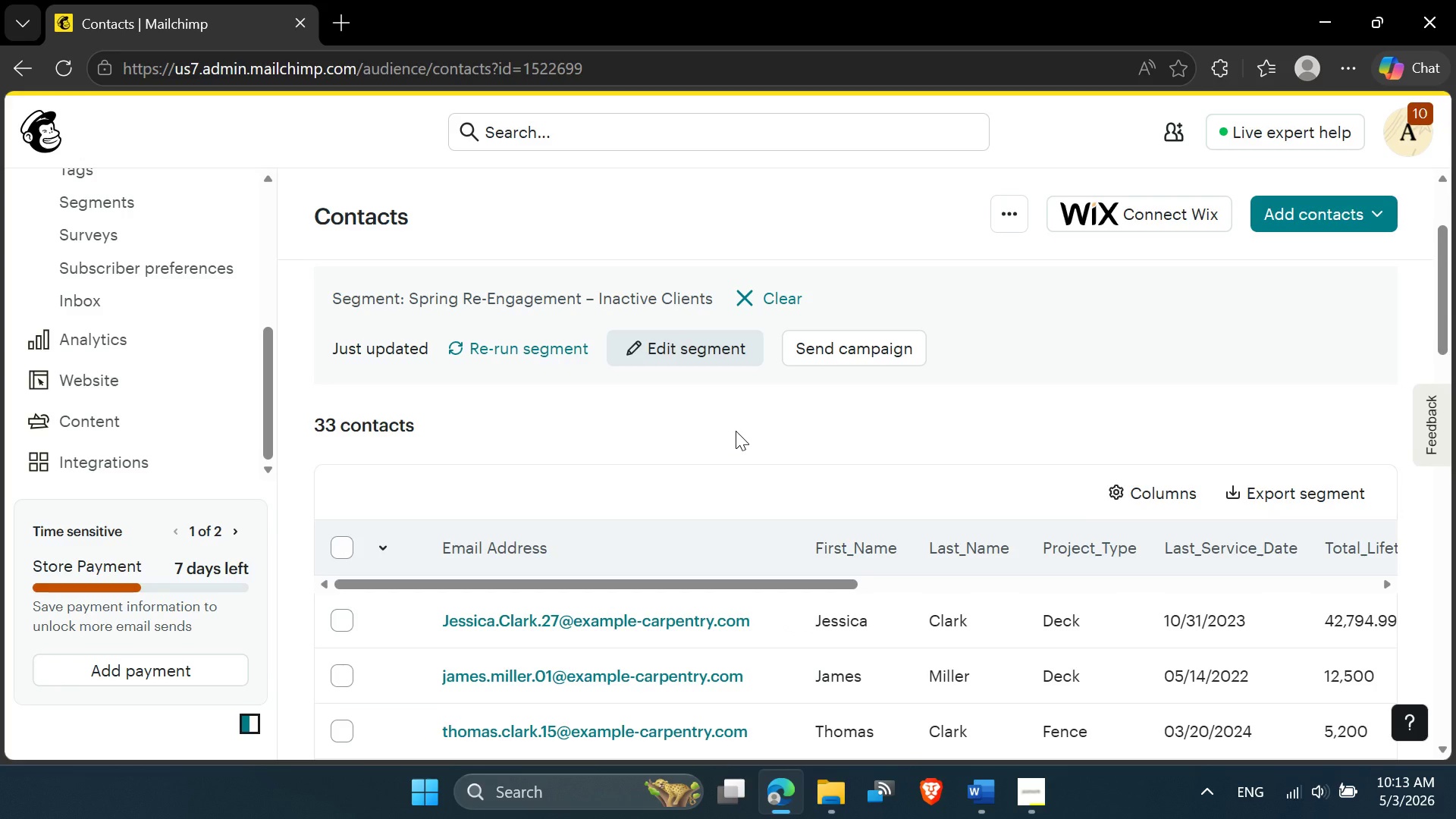 
scroll: coordinate [1269, 533], scroll_direction: down, amount: 15.0
 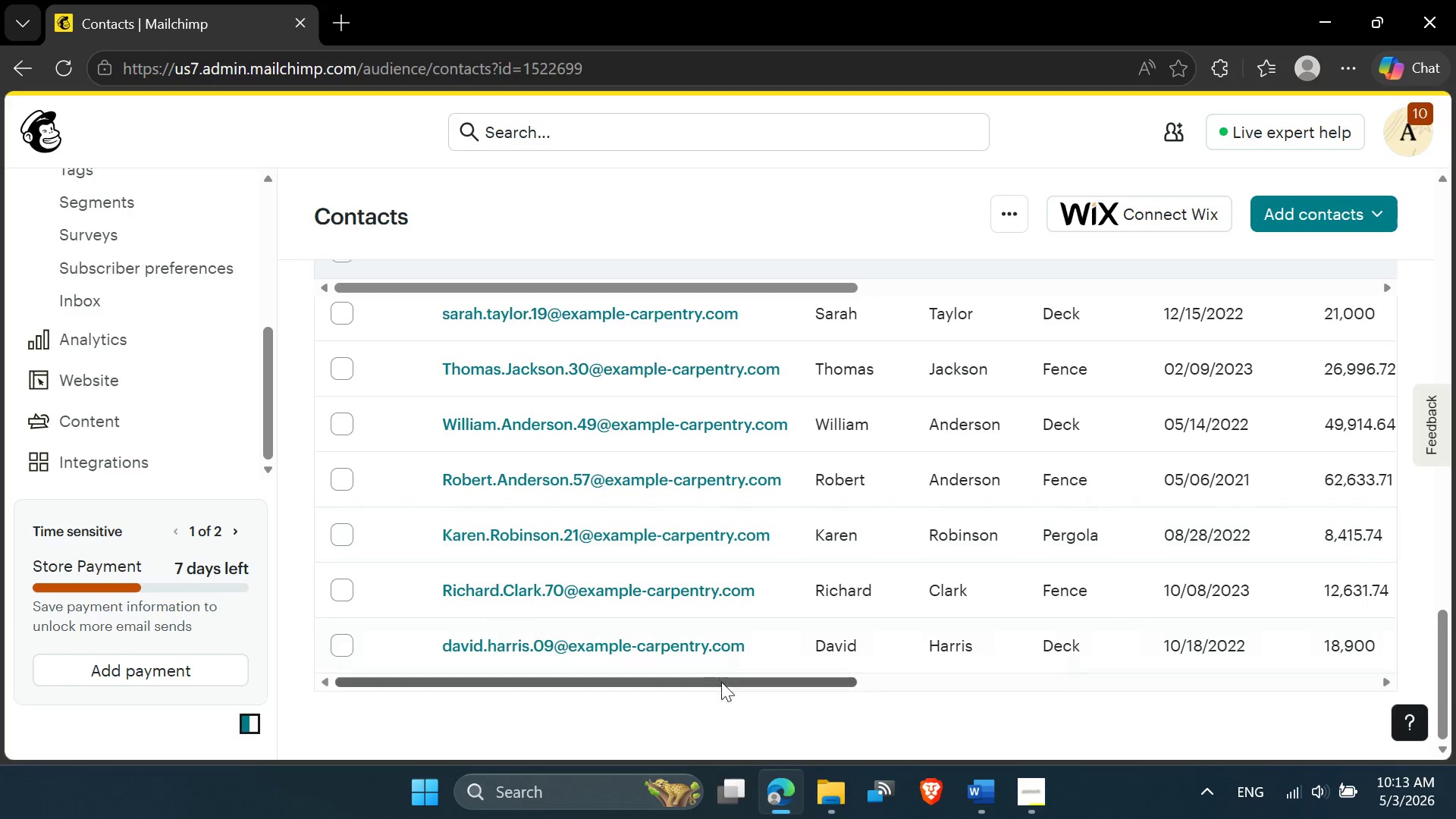 
left_click_drag(start_coordinate=[730, 686], to_coordinate=[528, 711])
 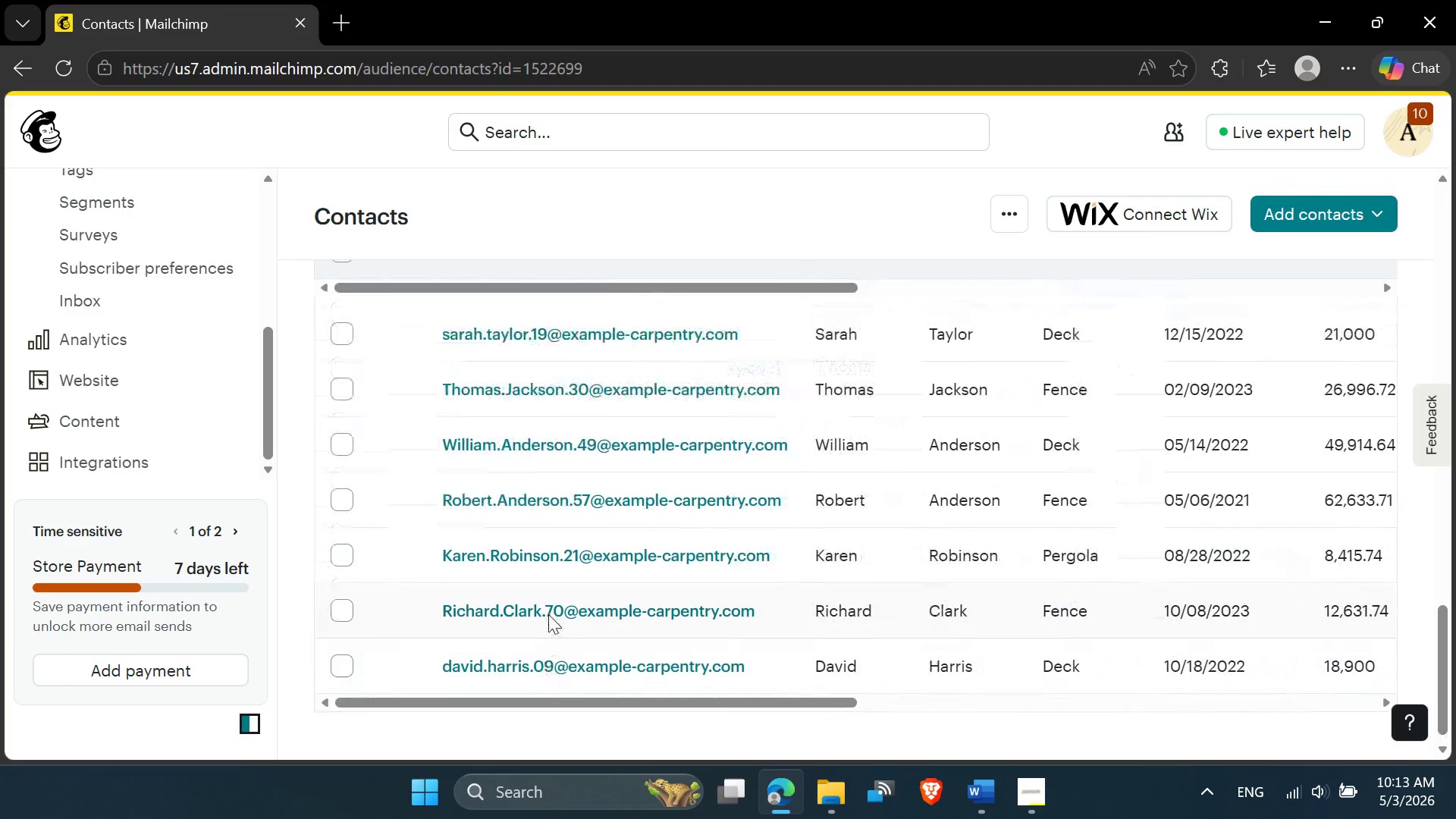 
scroll: coordinate [487, 438], scroll_direction: up, amount: 18.0
 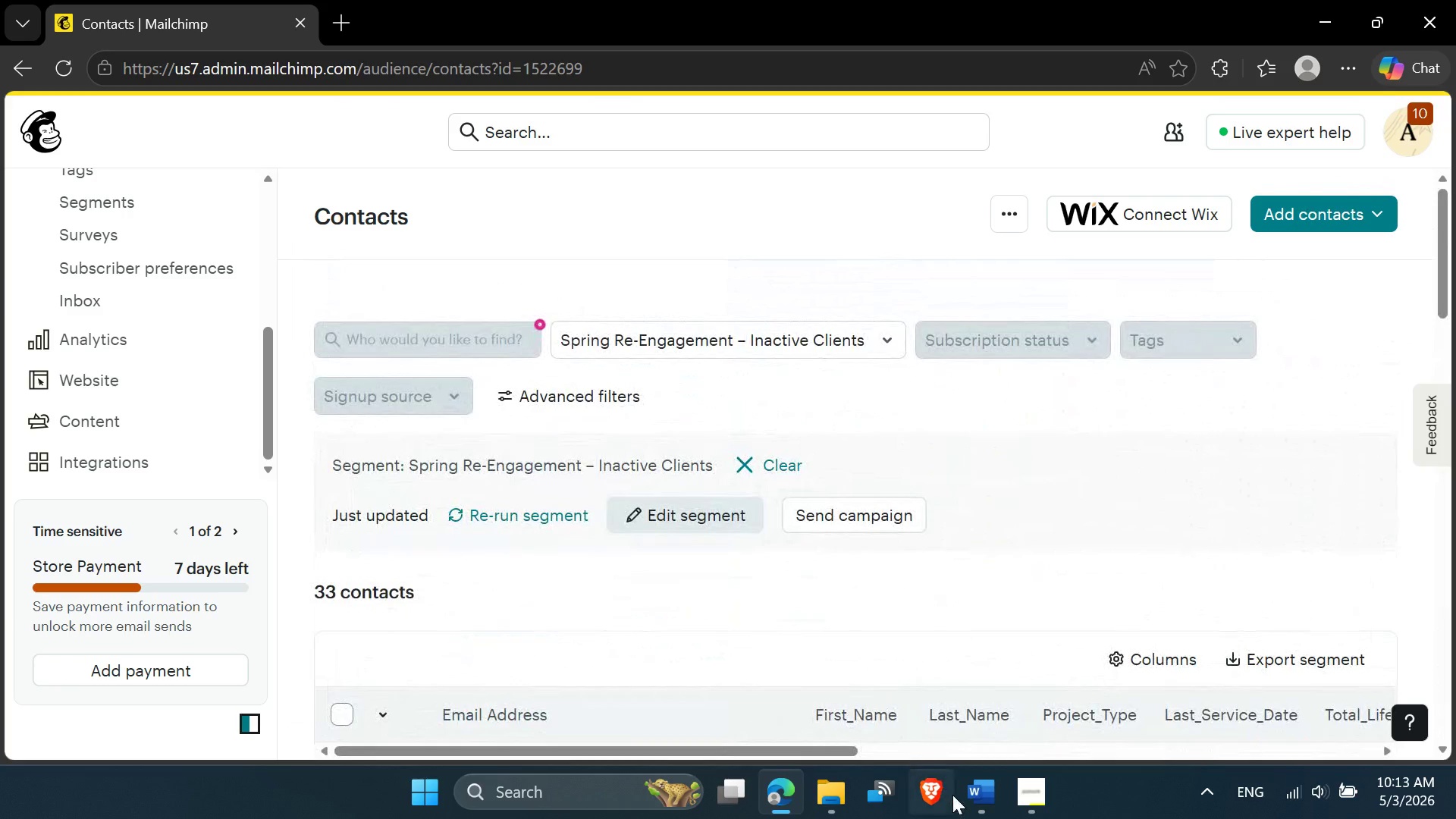 
left_click([974, 797])
 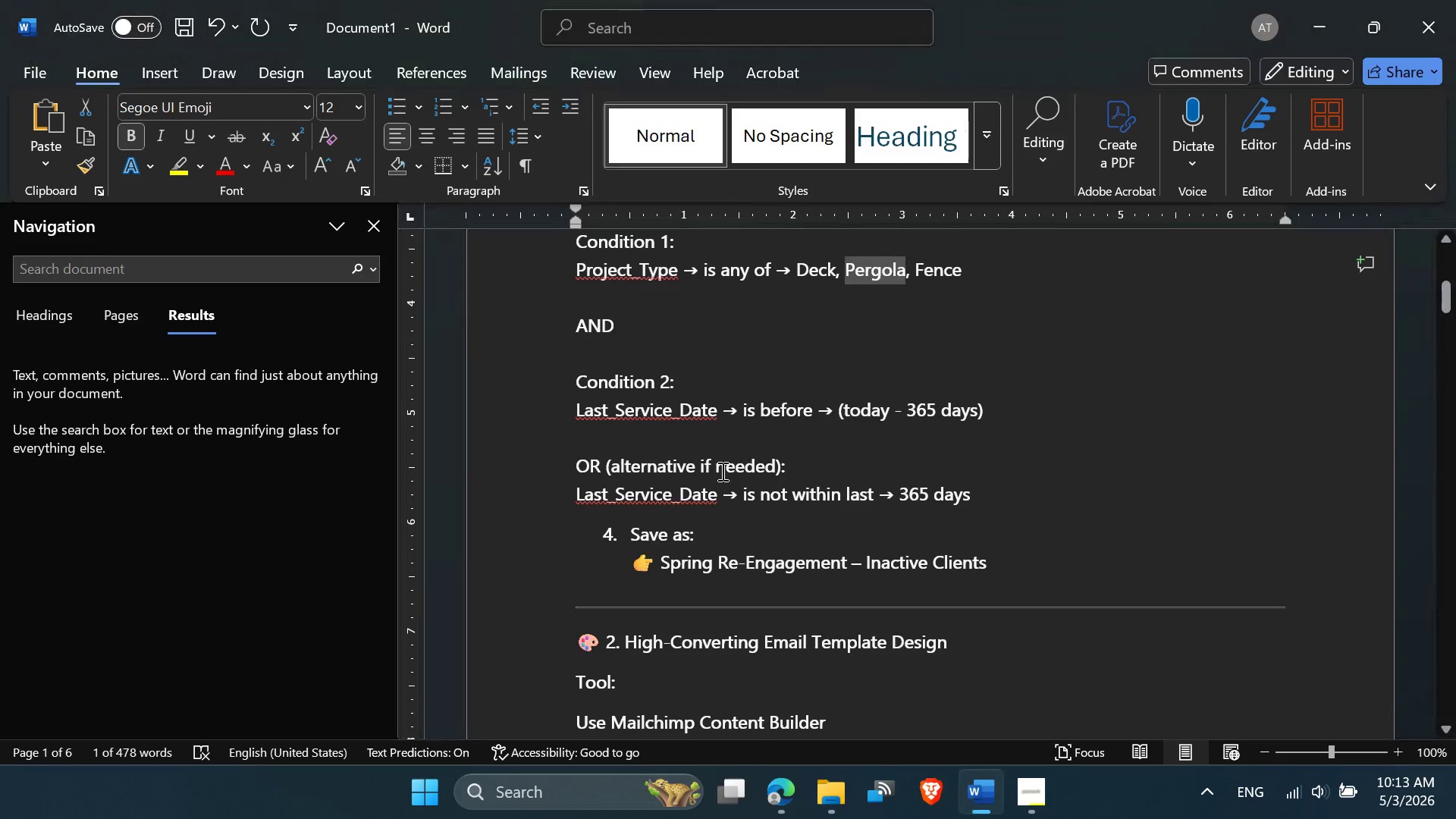 
scroll: coordinate [721, 471], scroll_direction: none, amount: 0.0
 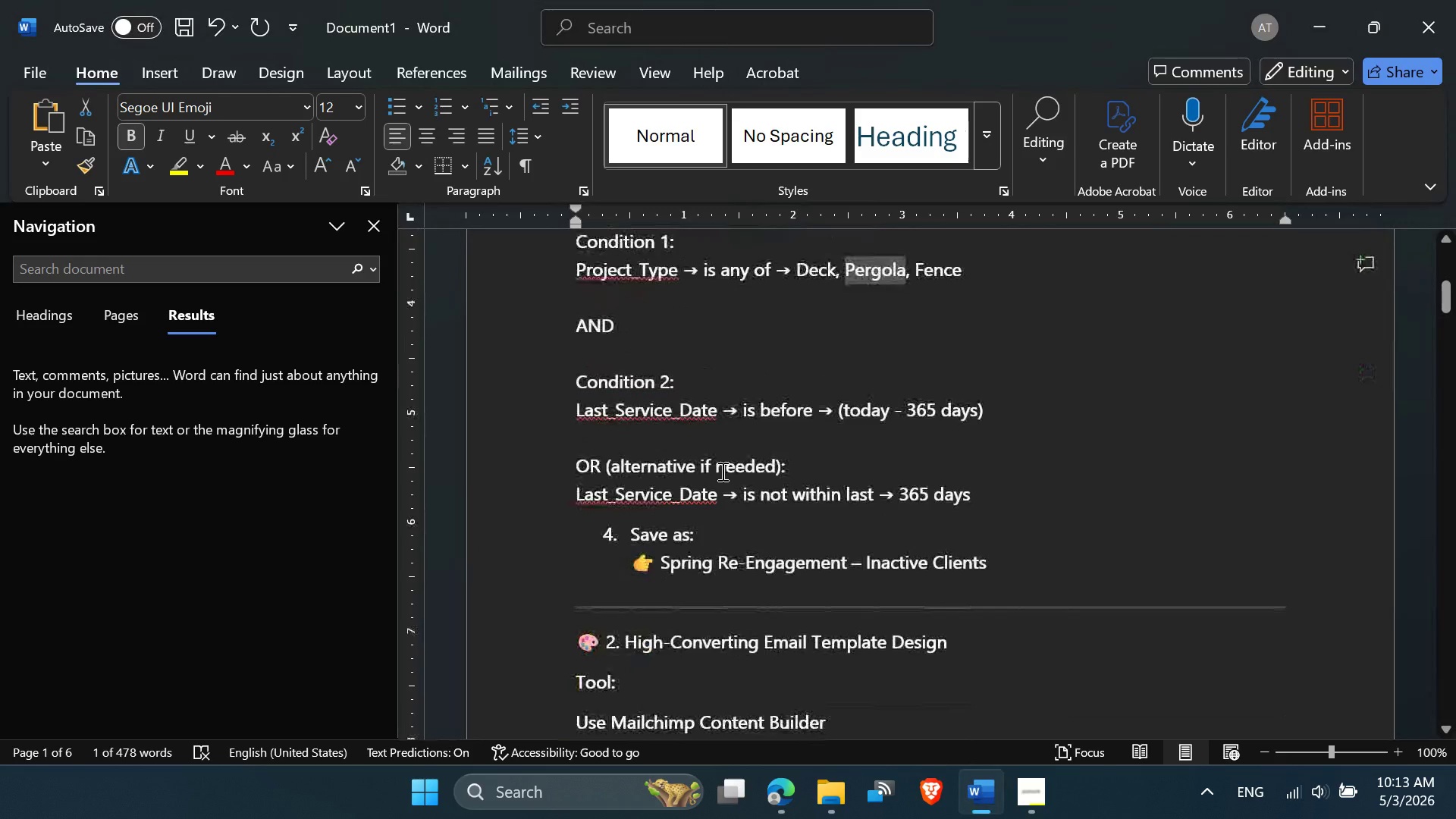 
scroll: coordinate [721, 471], scroll_direction: down, amount: 3.0